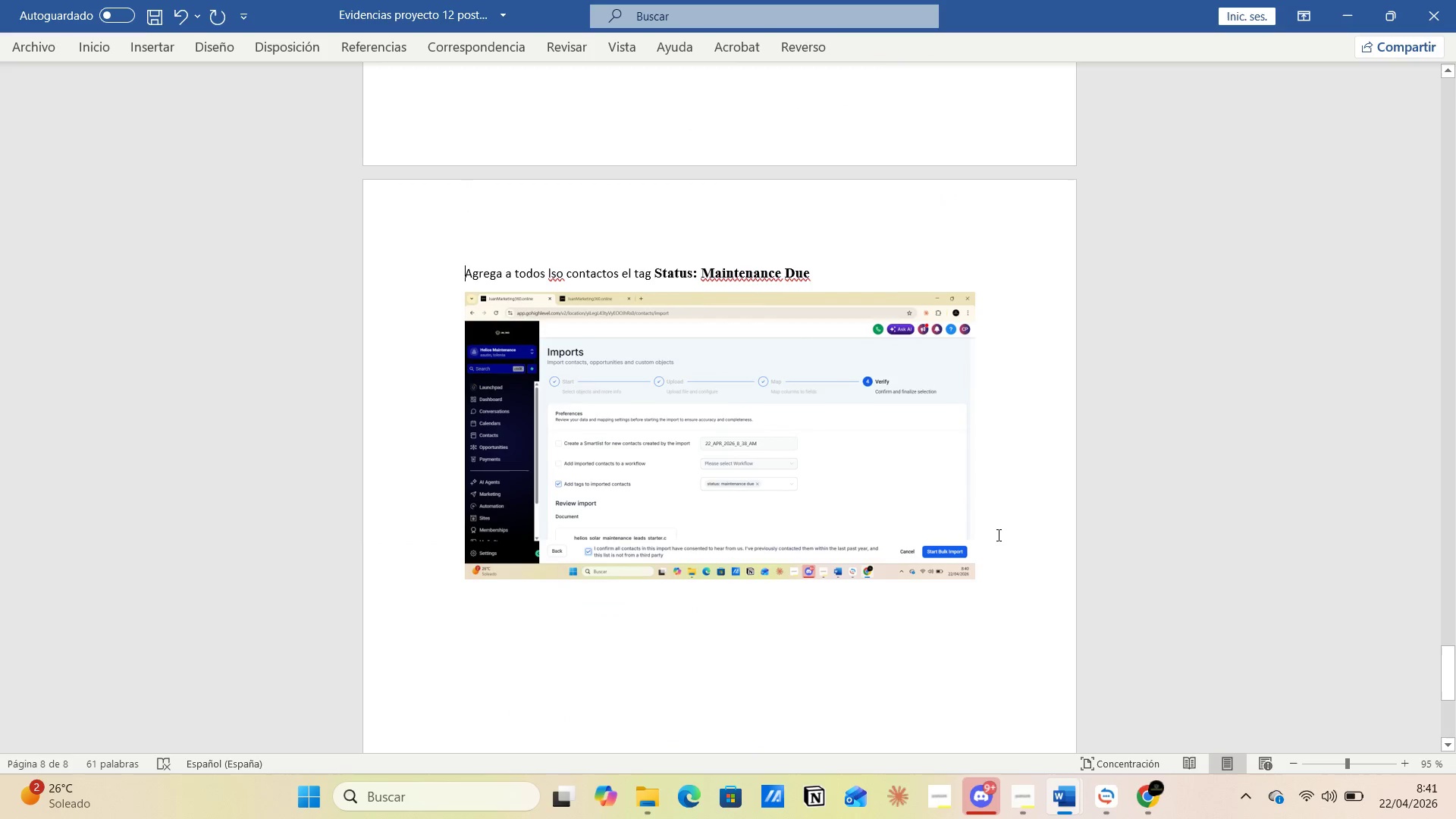 
left_click([999, 536])
 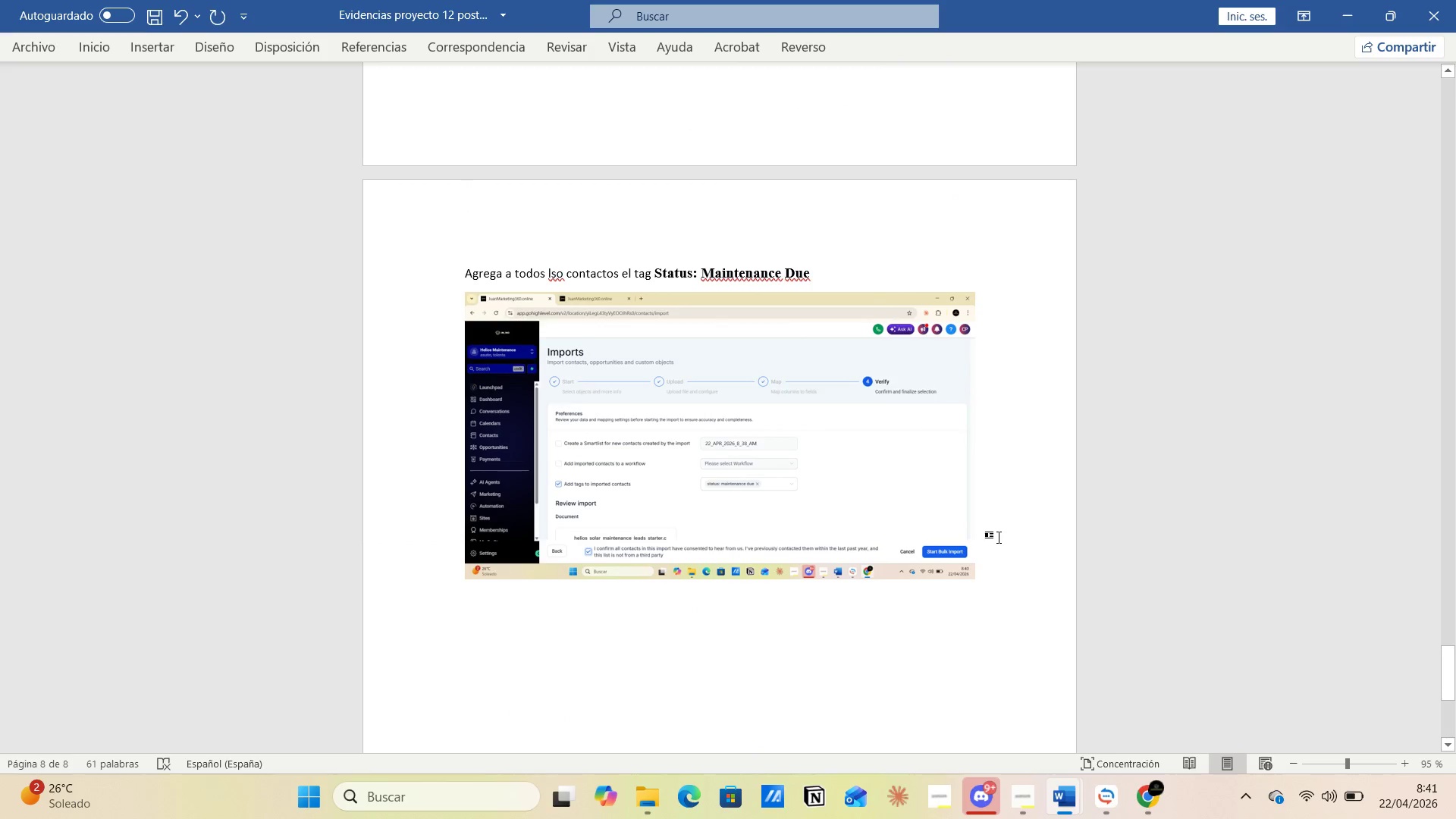 
key(Enter)
 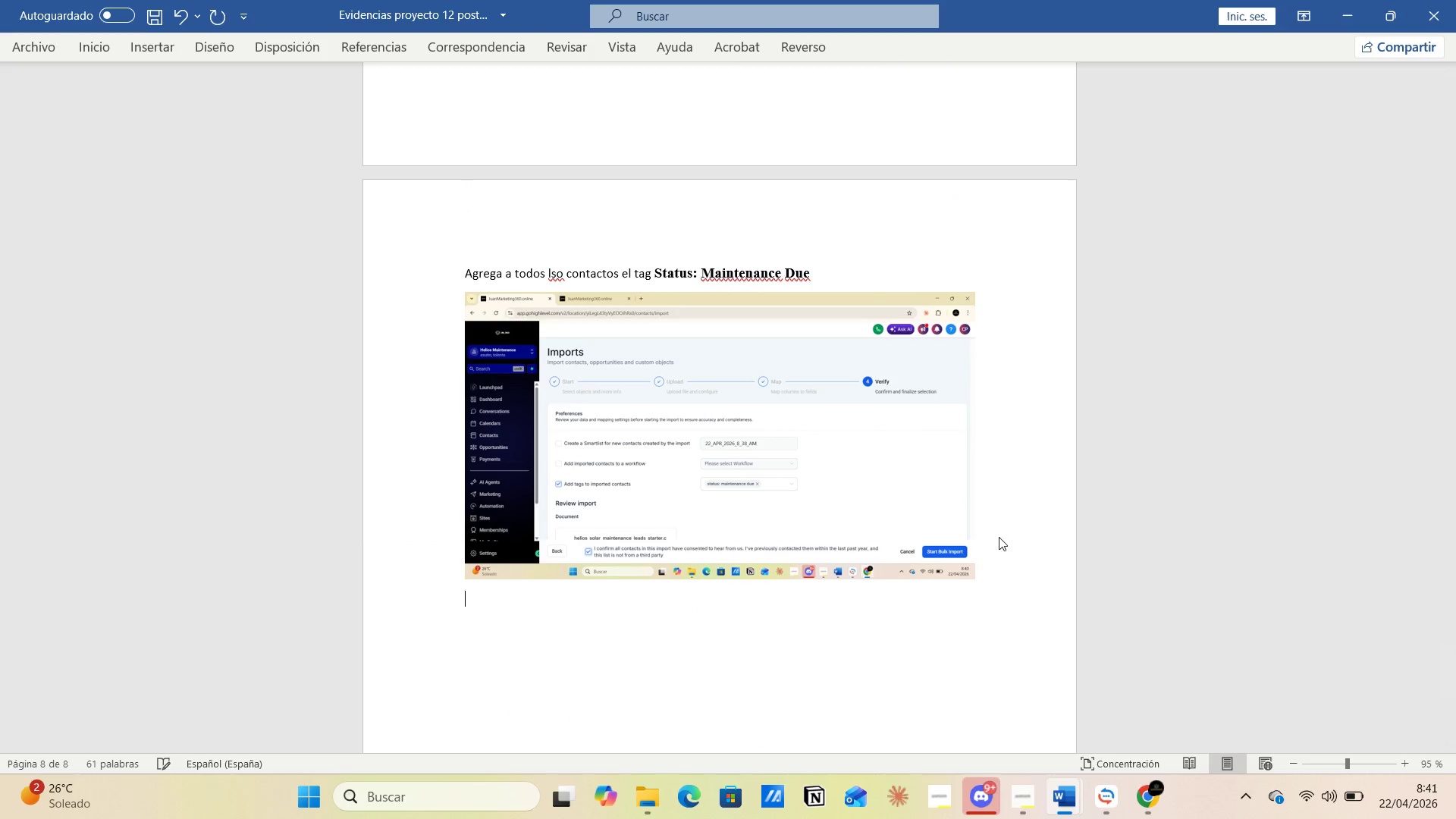 
key(Alt+AltLeft)
 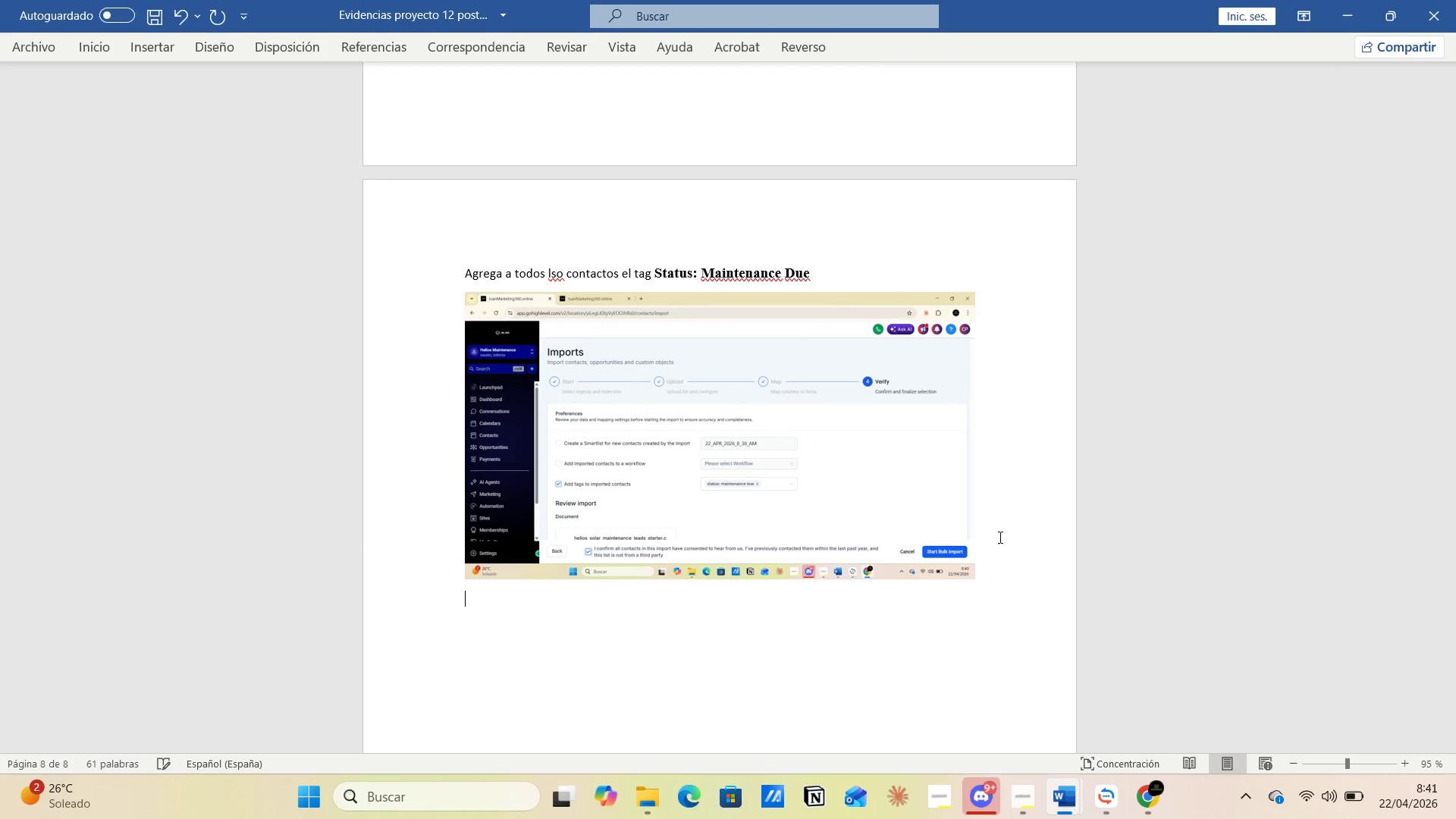 
key(Alt+Tab)
 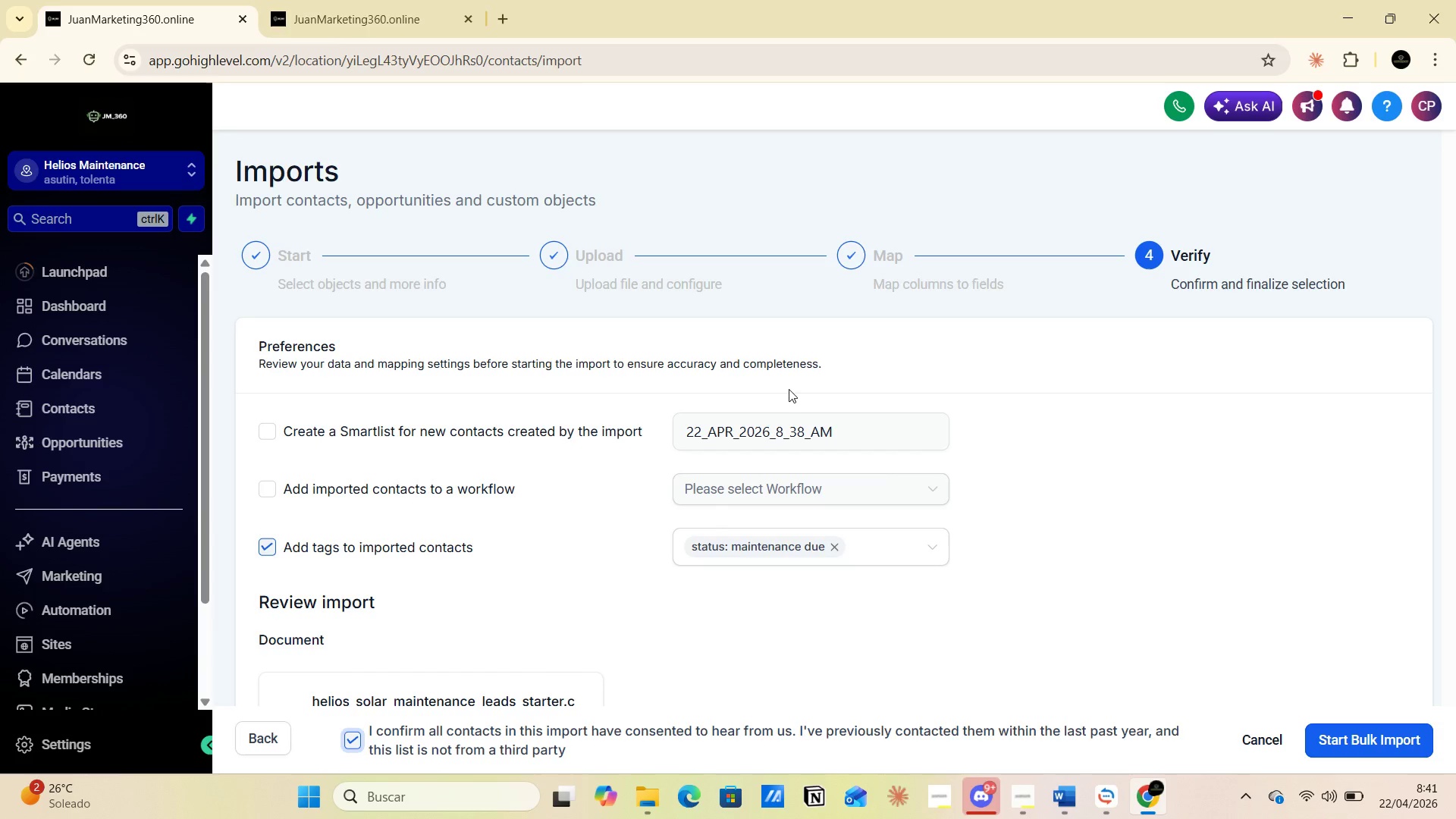 
wait(5.55)
 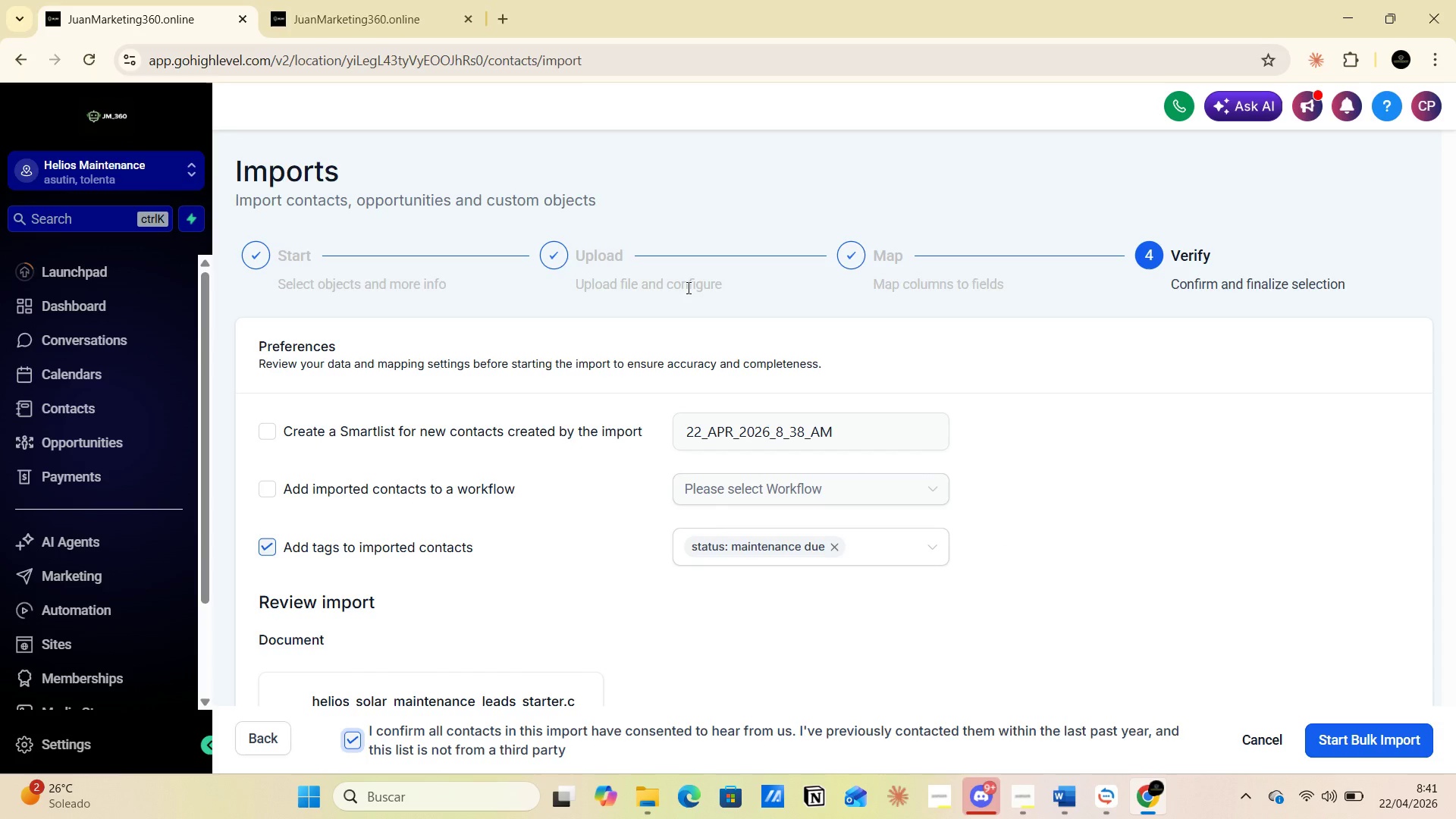 
left_click([1345, 742])
 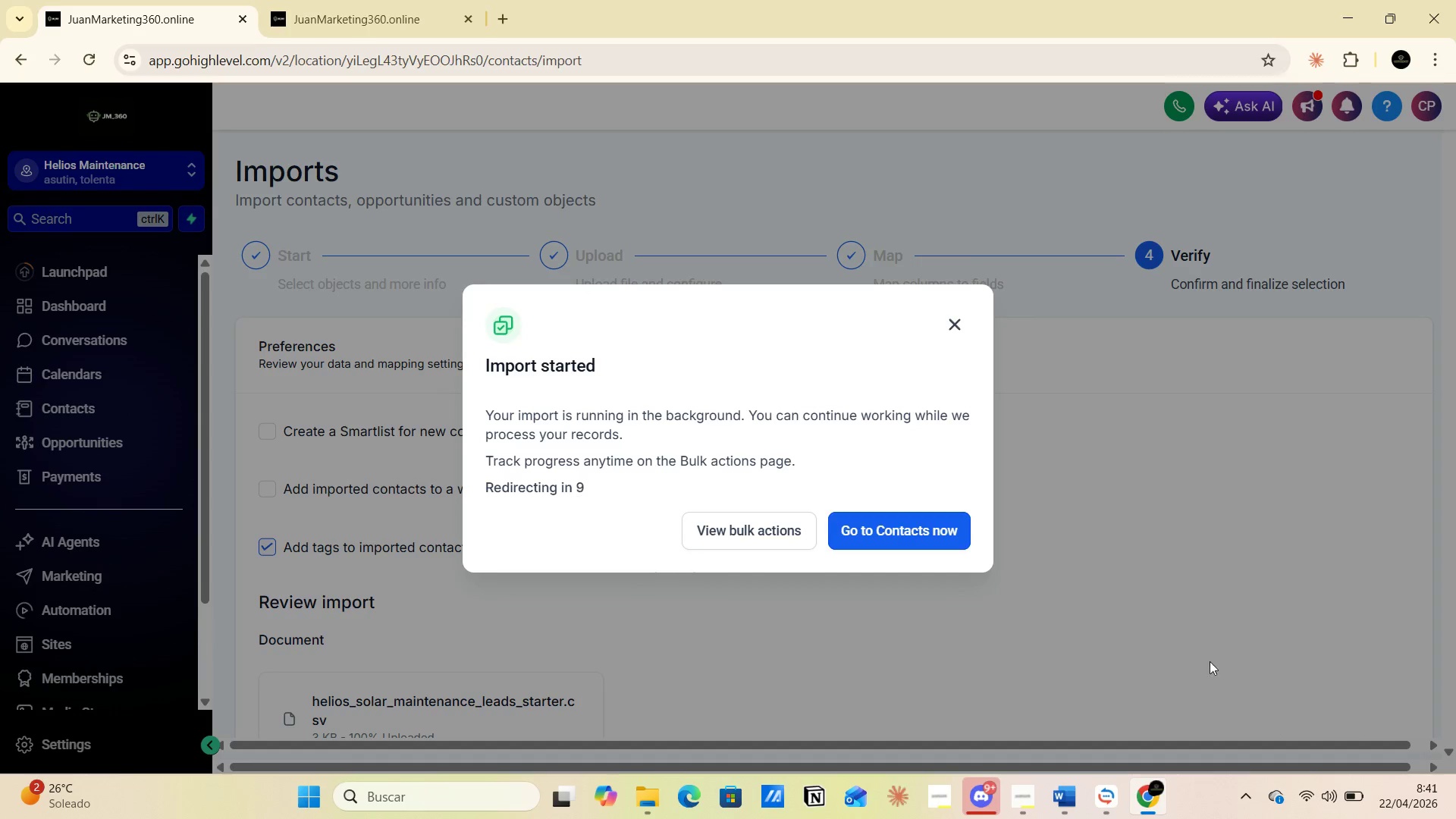 
left_click([877, 529])
 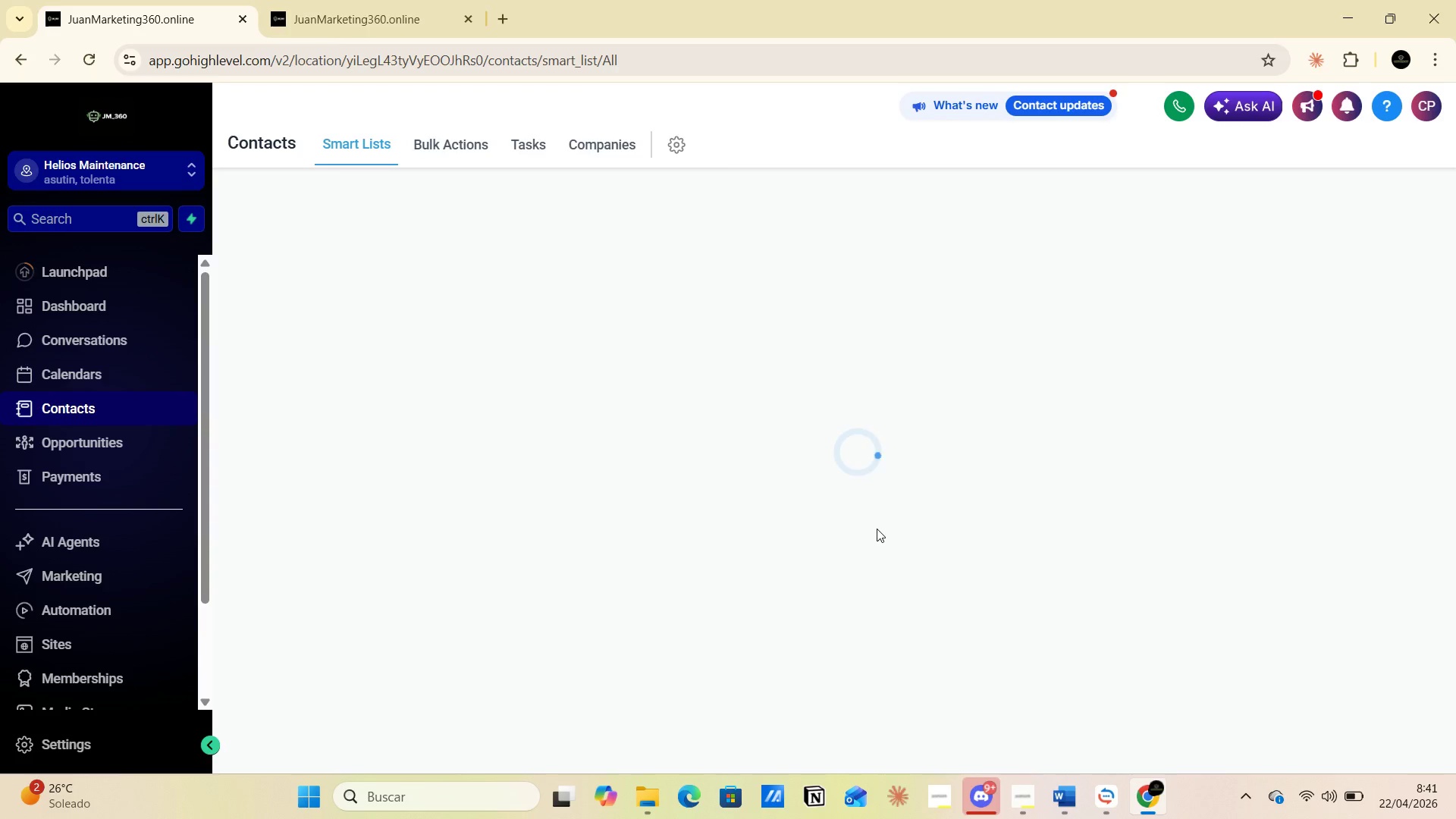 
wait(10.59)
 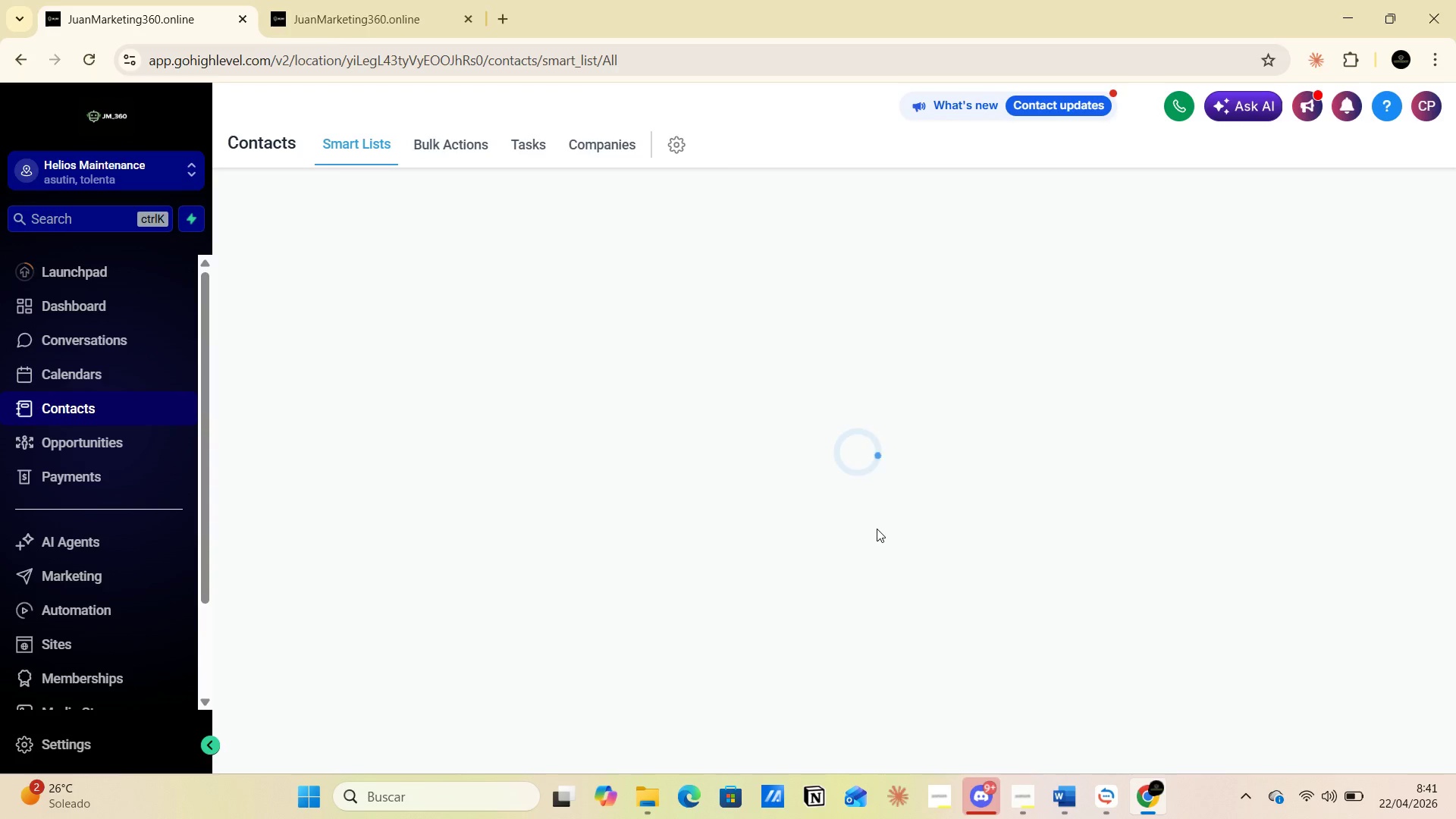 
left_click([1106, 286])
 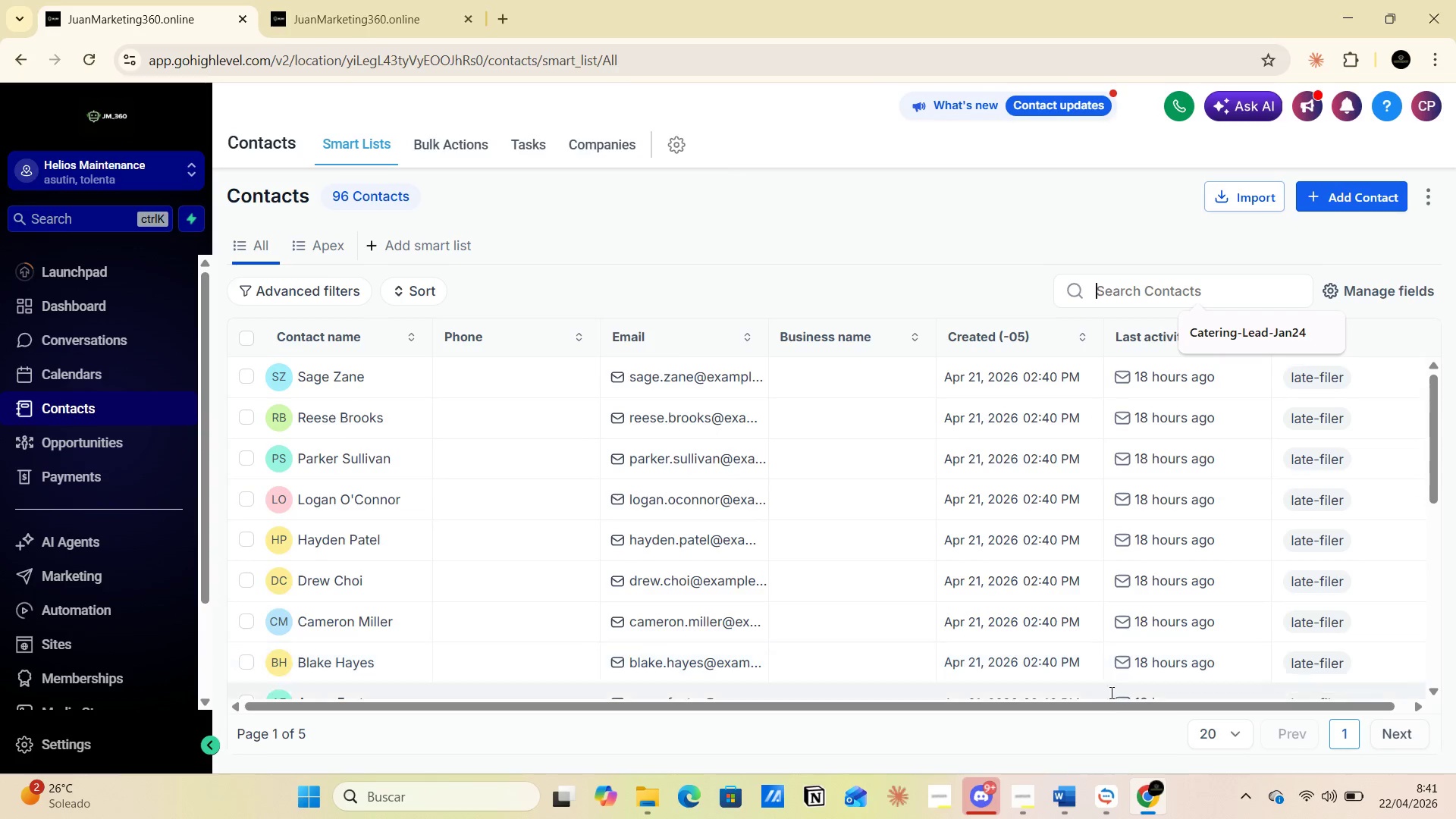 
left_click([1057, 795])
 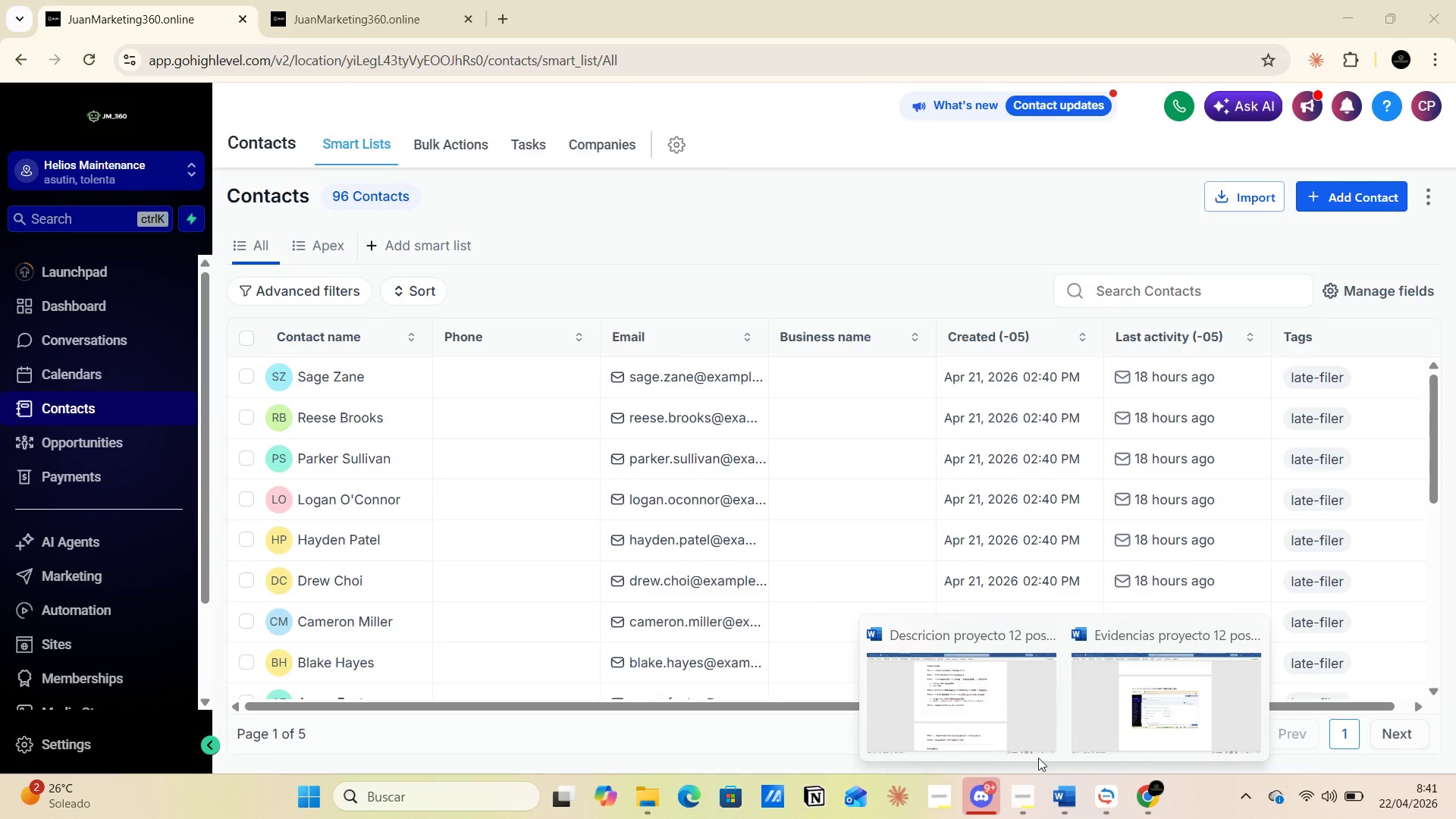 
left_click([1007, 723])
 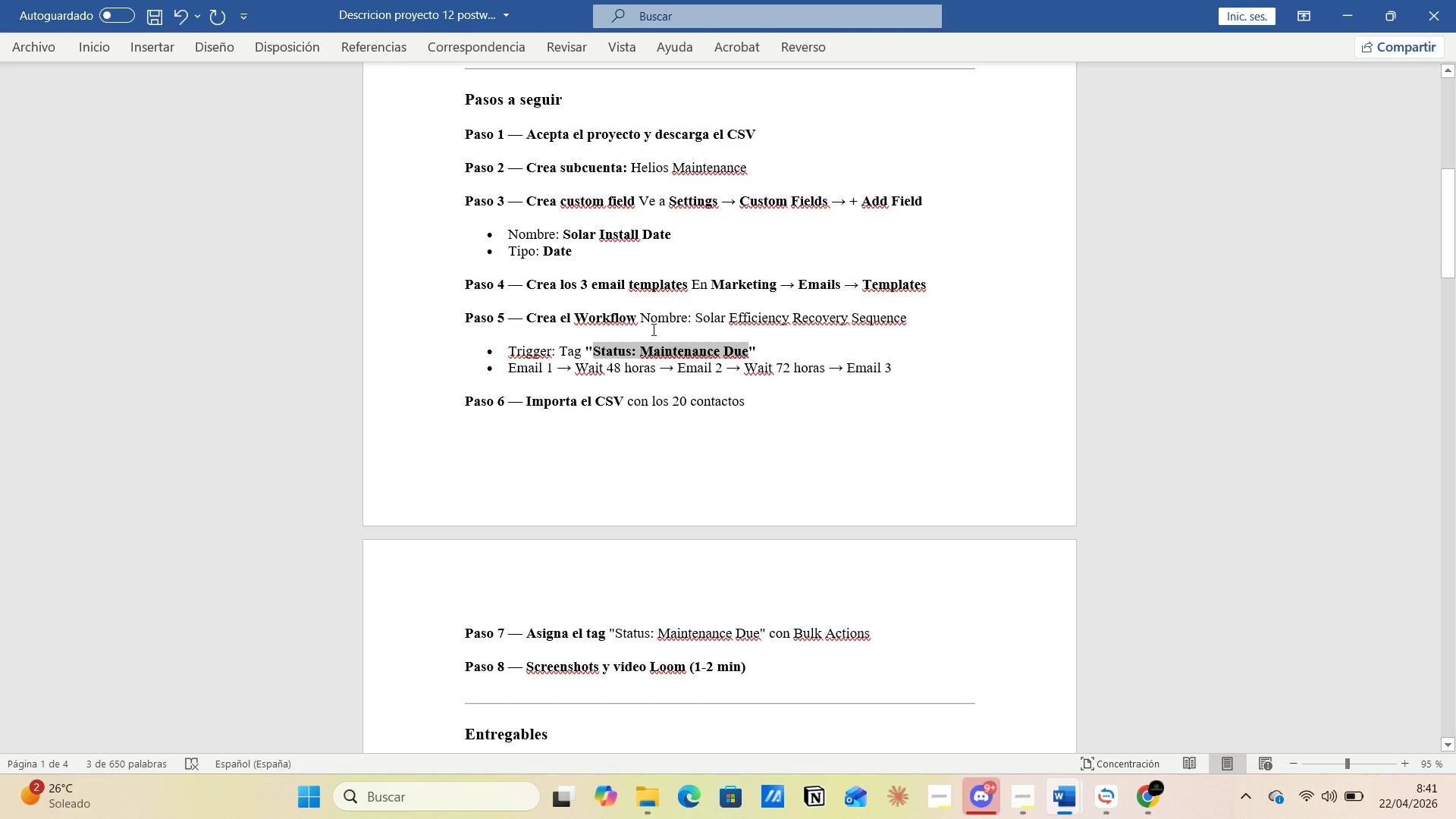 
right_click([649, 346])
 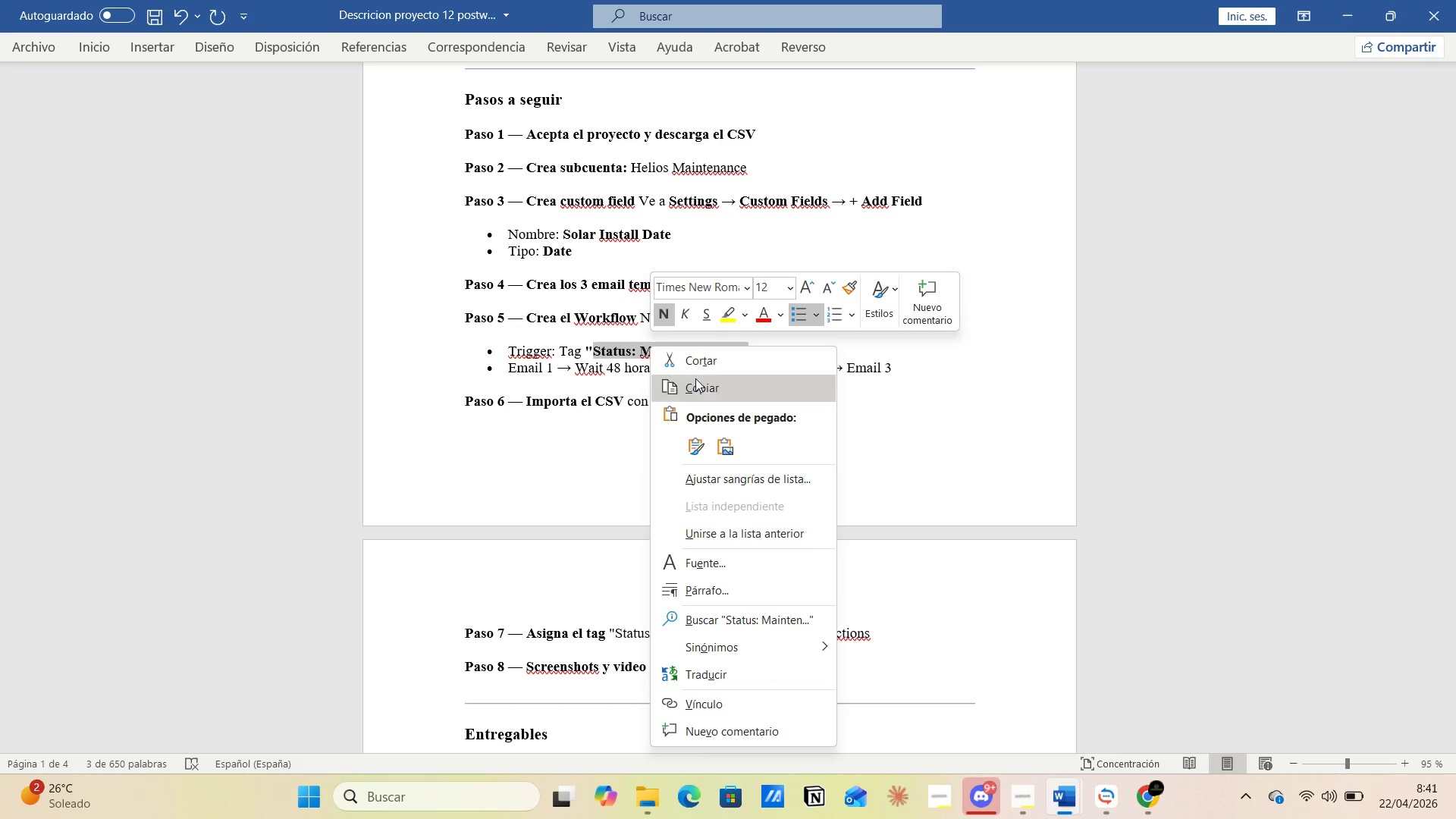 
left_click([701, 385])
 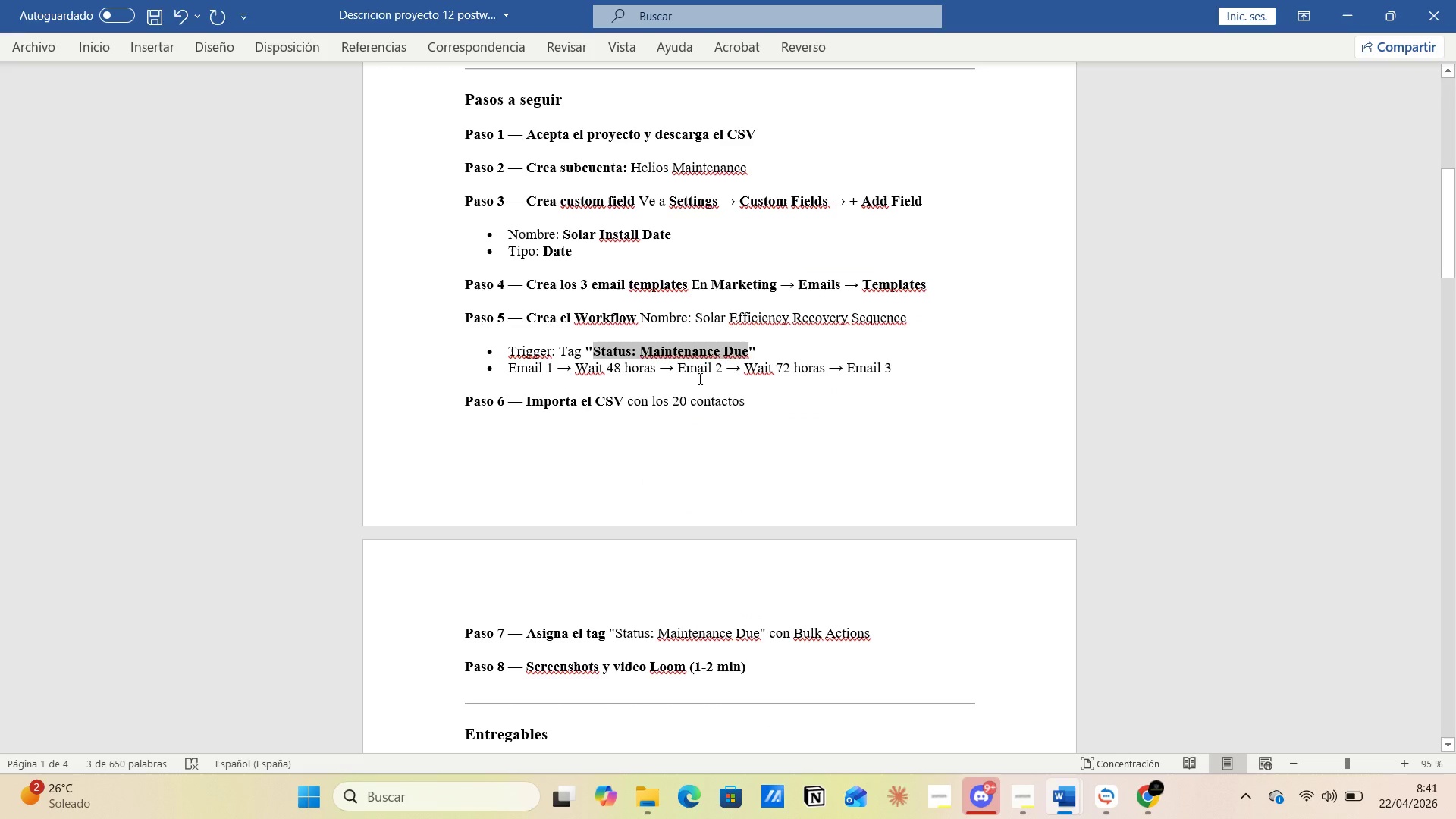 
key(Alt+AltLeft)
 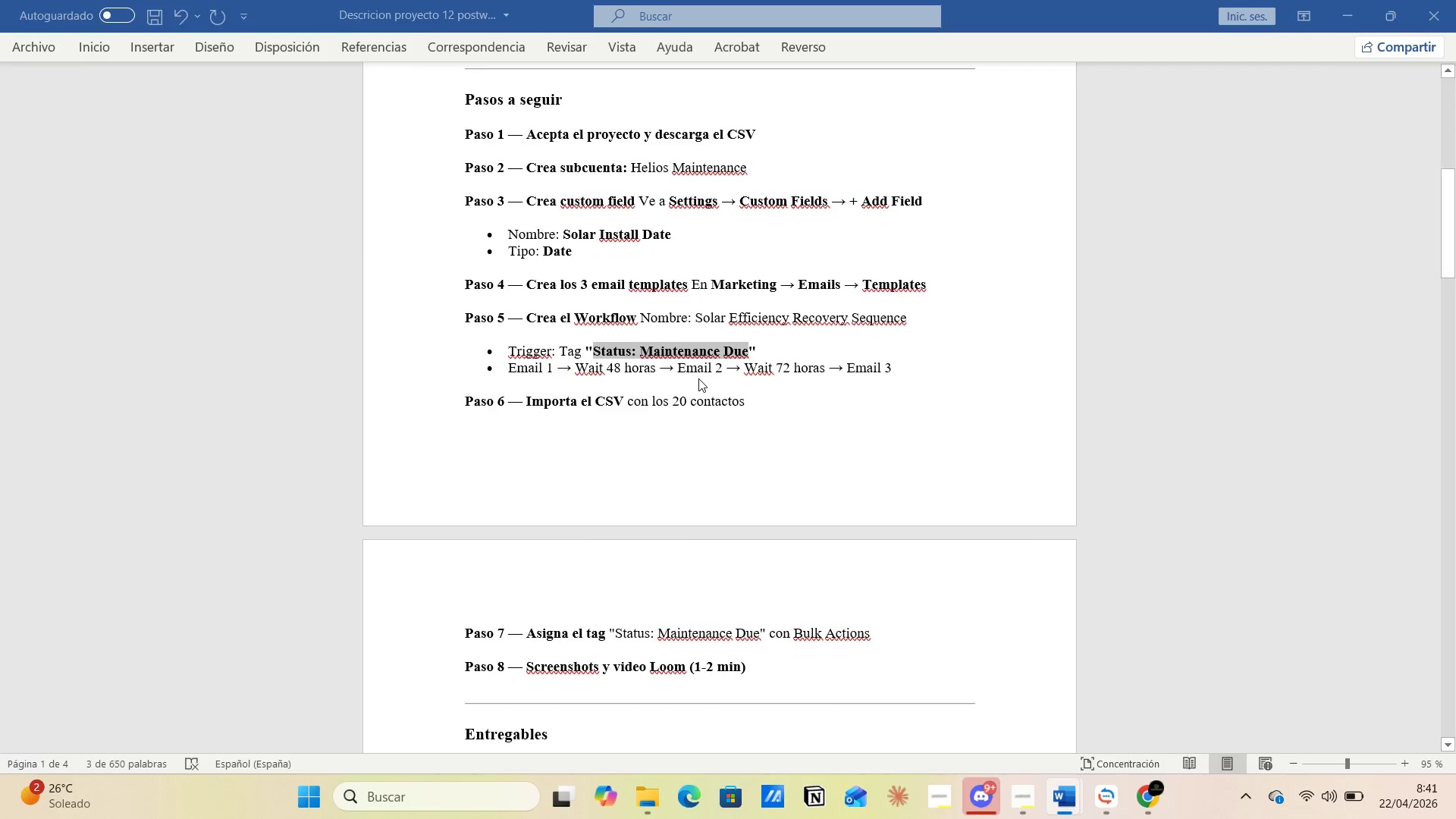 
key(Alt+Tab)
 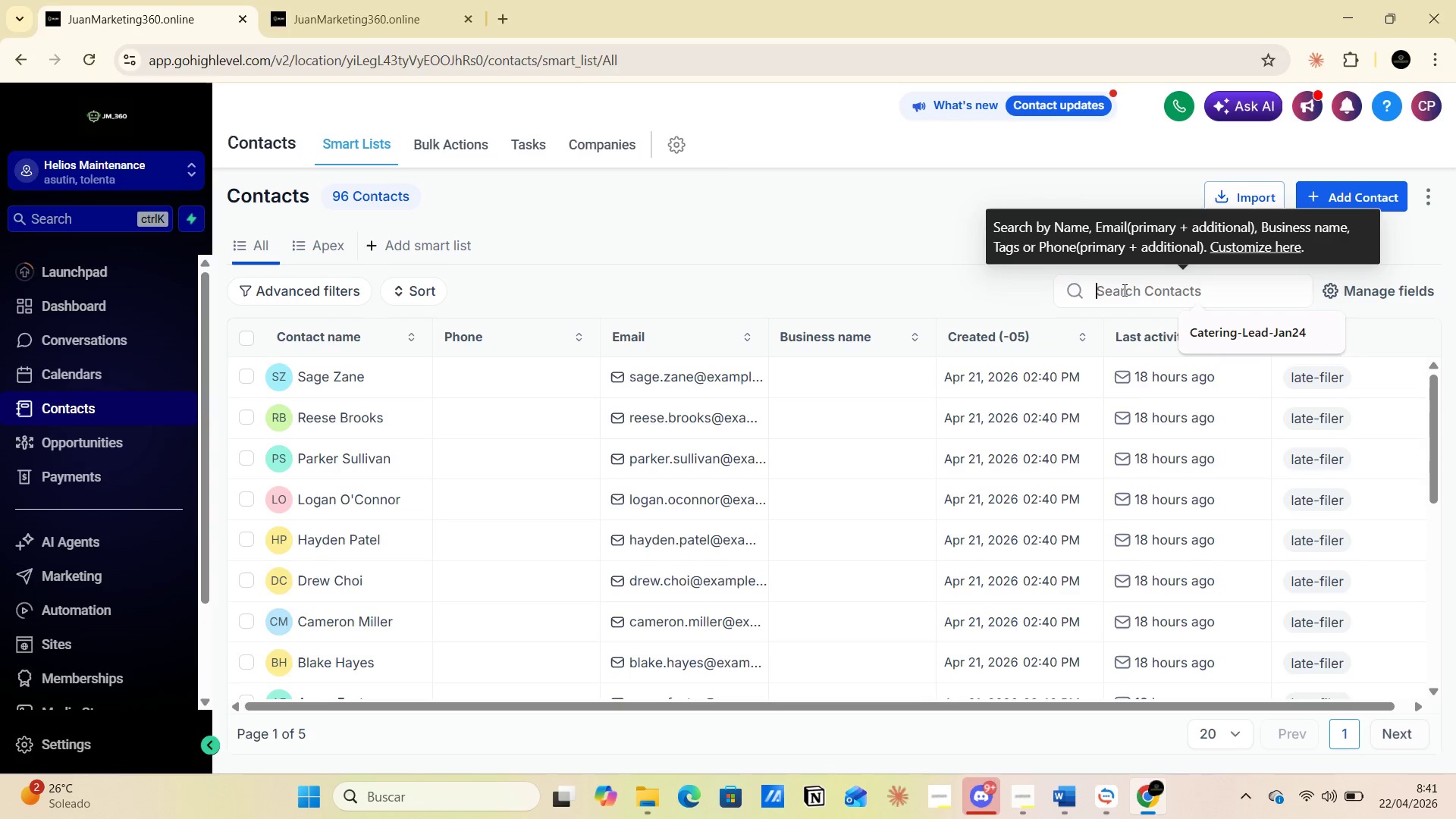 
key(Control+V)
 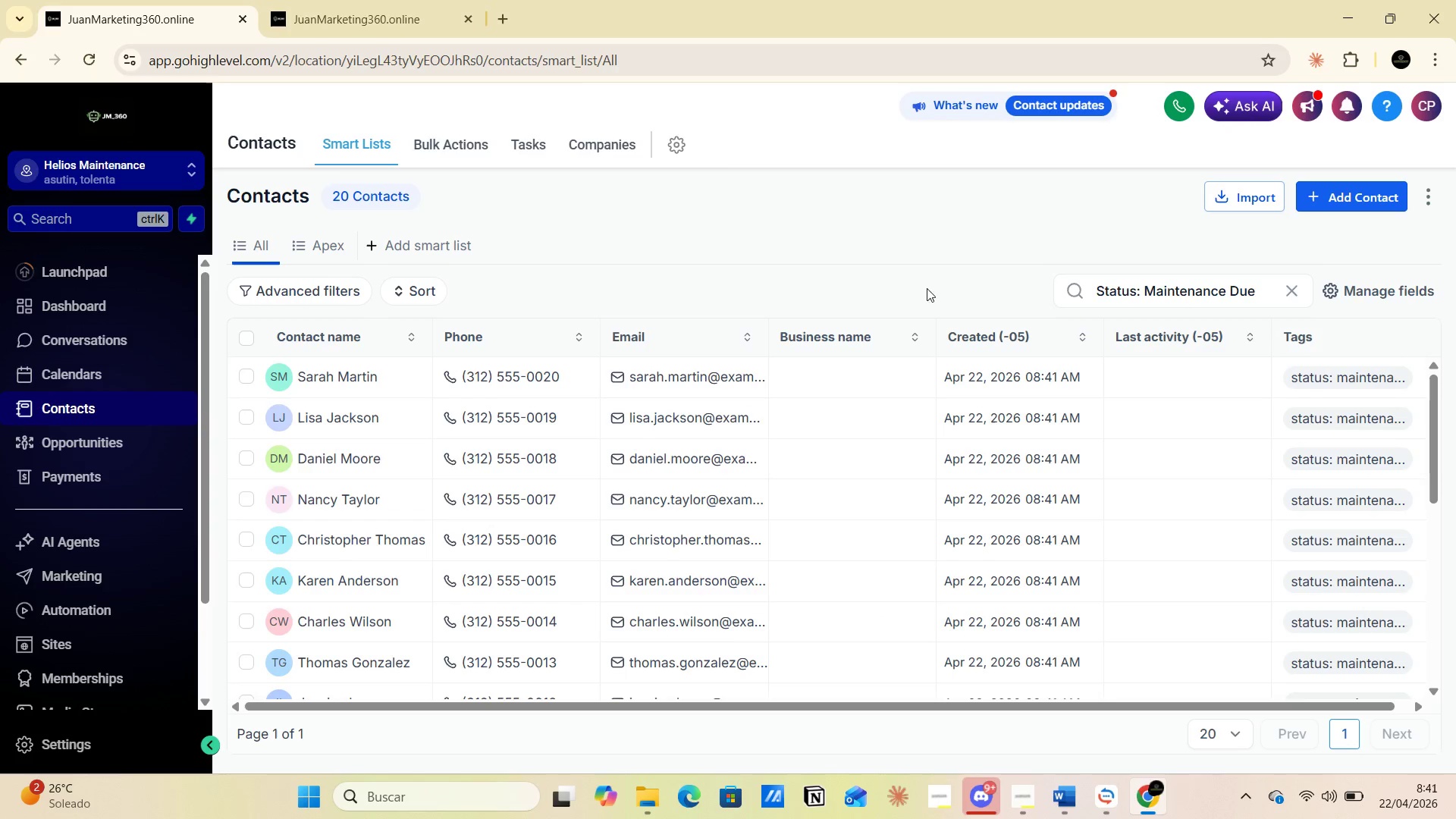 
wait(6.55)
 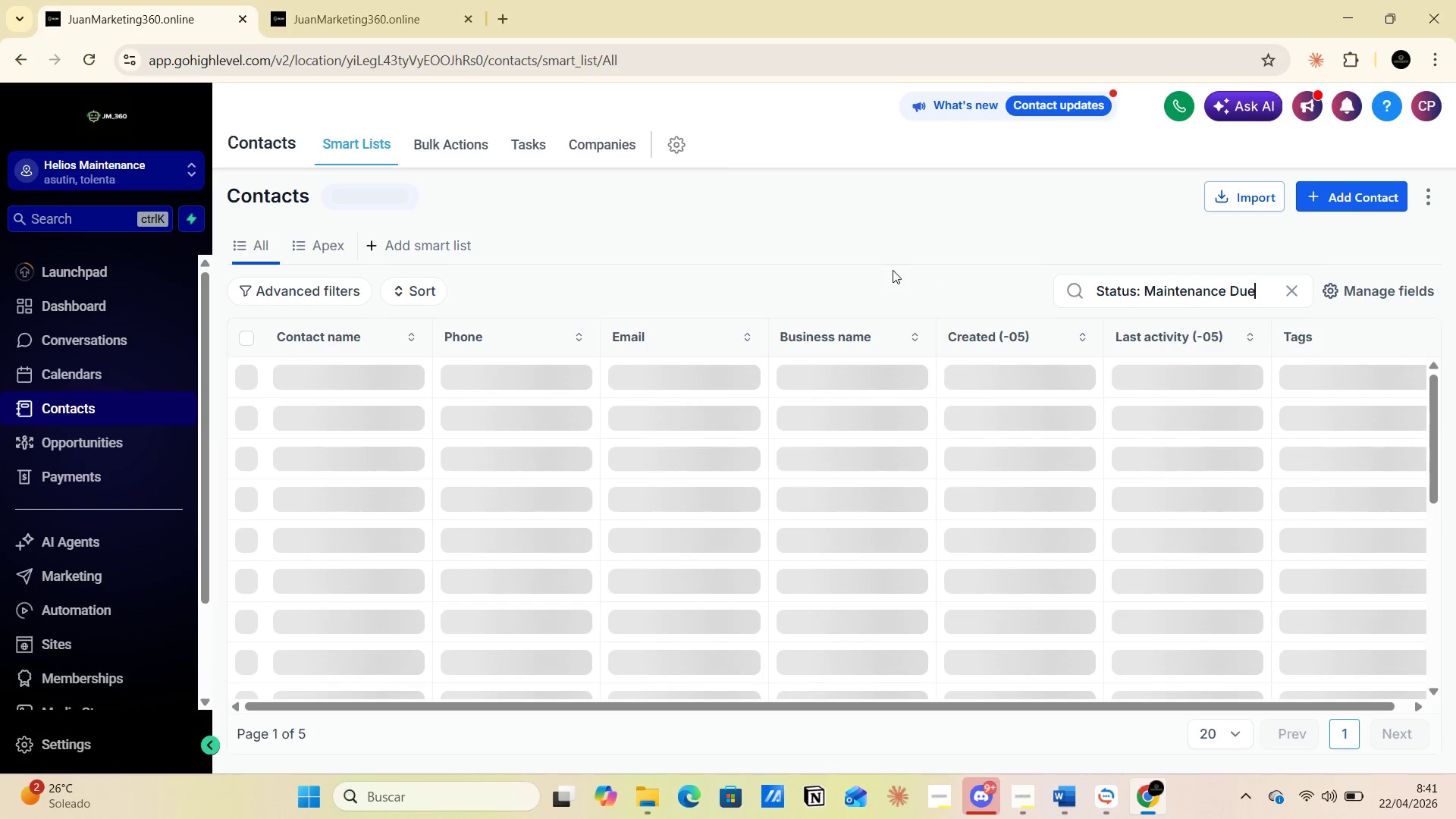 
left_click_drag(start_coordinate=[331, 194], to_coordinate=[410, 203])
 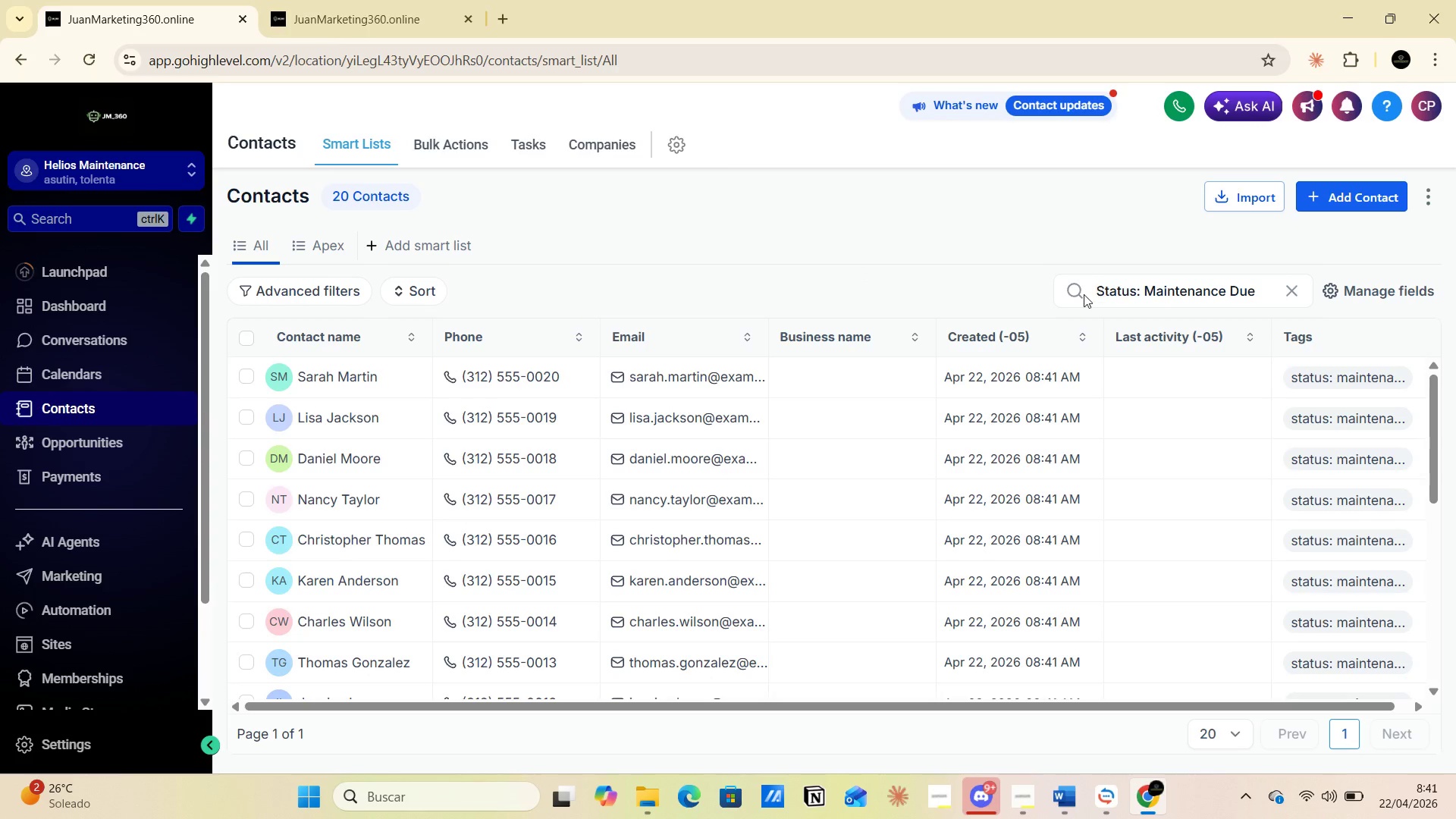 
left_click_drag(start_coordinate=[1092, 294], to_coordinate=[1251, 292])
 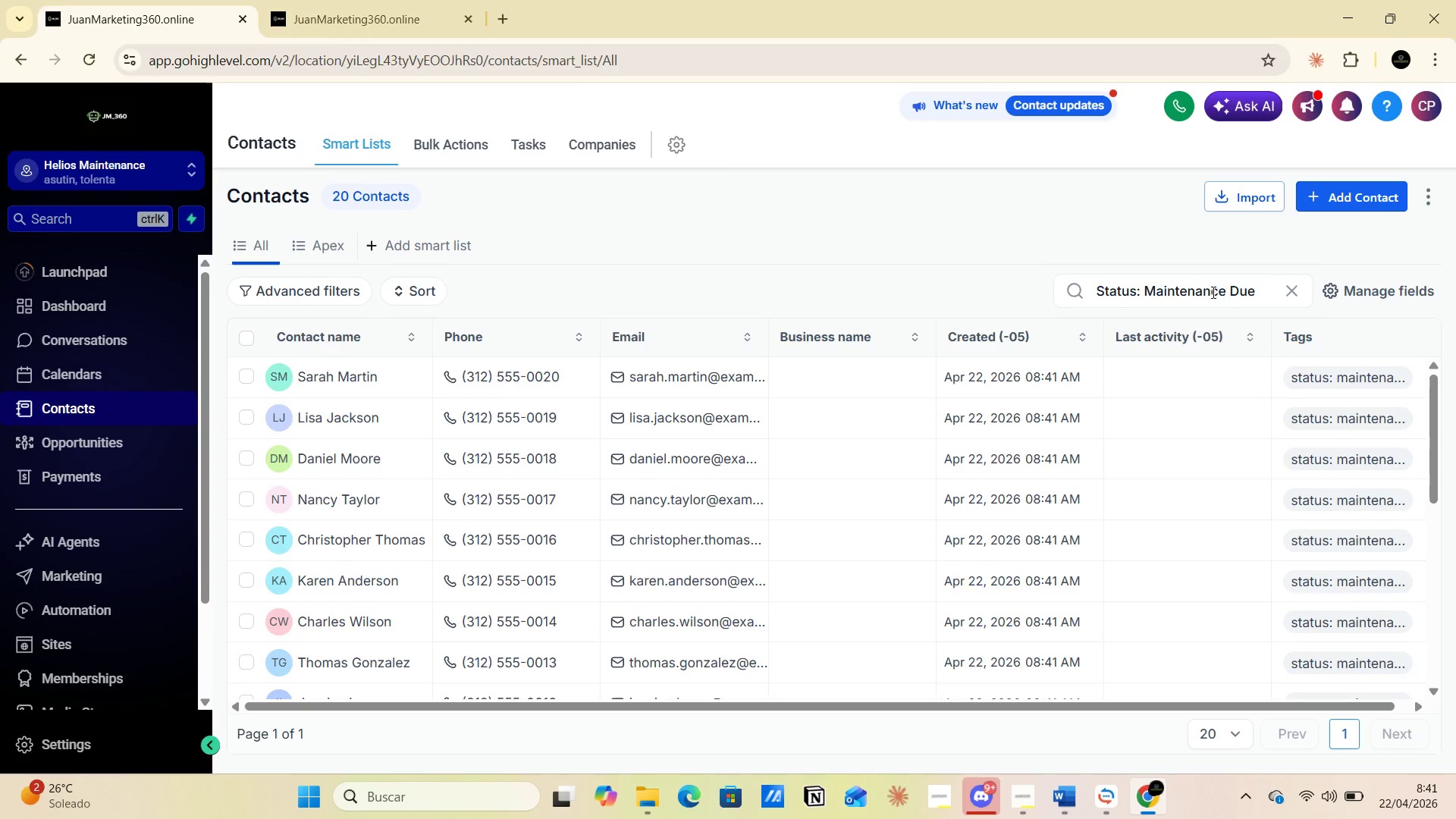 
key(PrintScreen)
 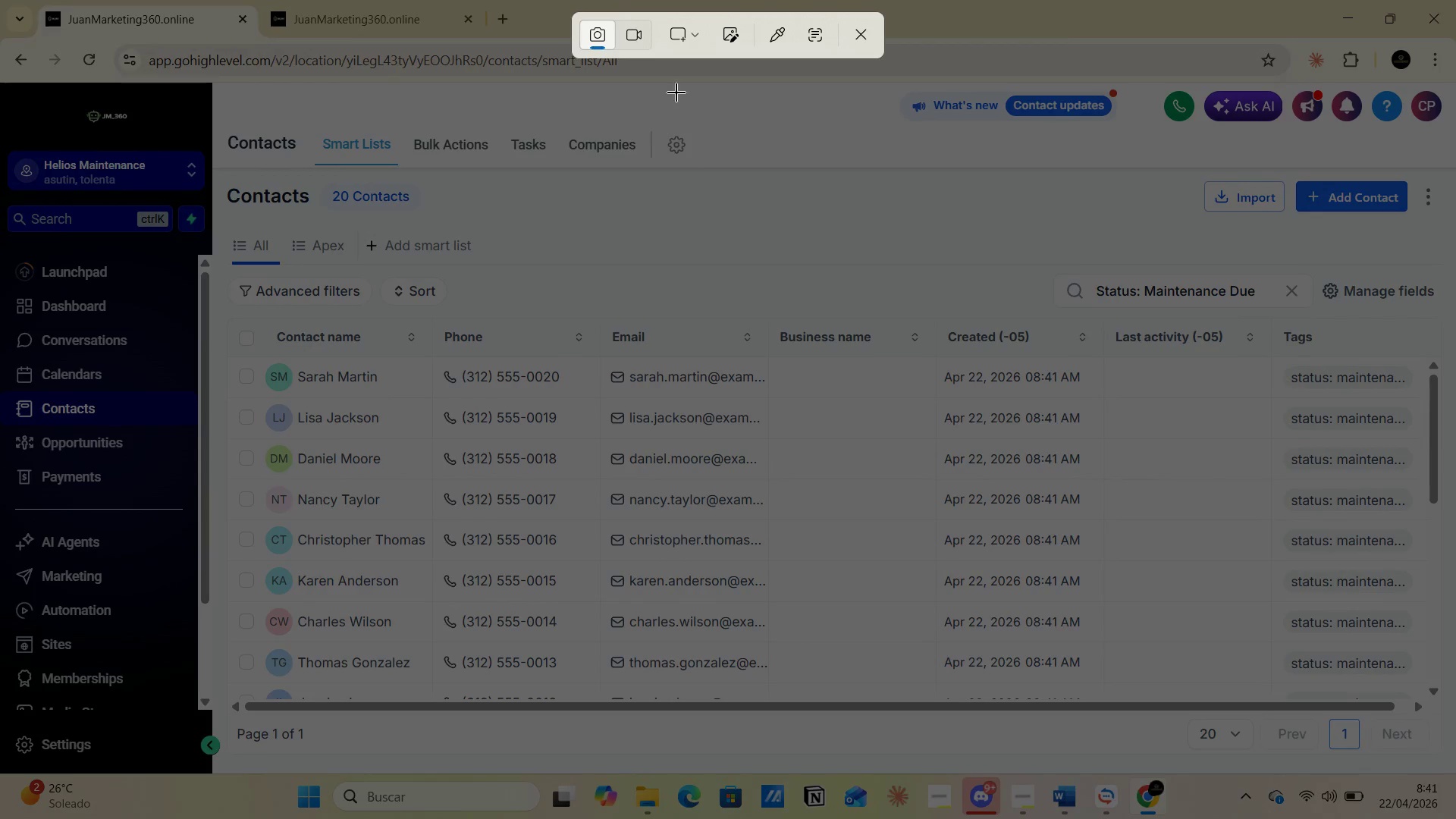 
left_click([693, 41])
 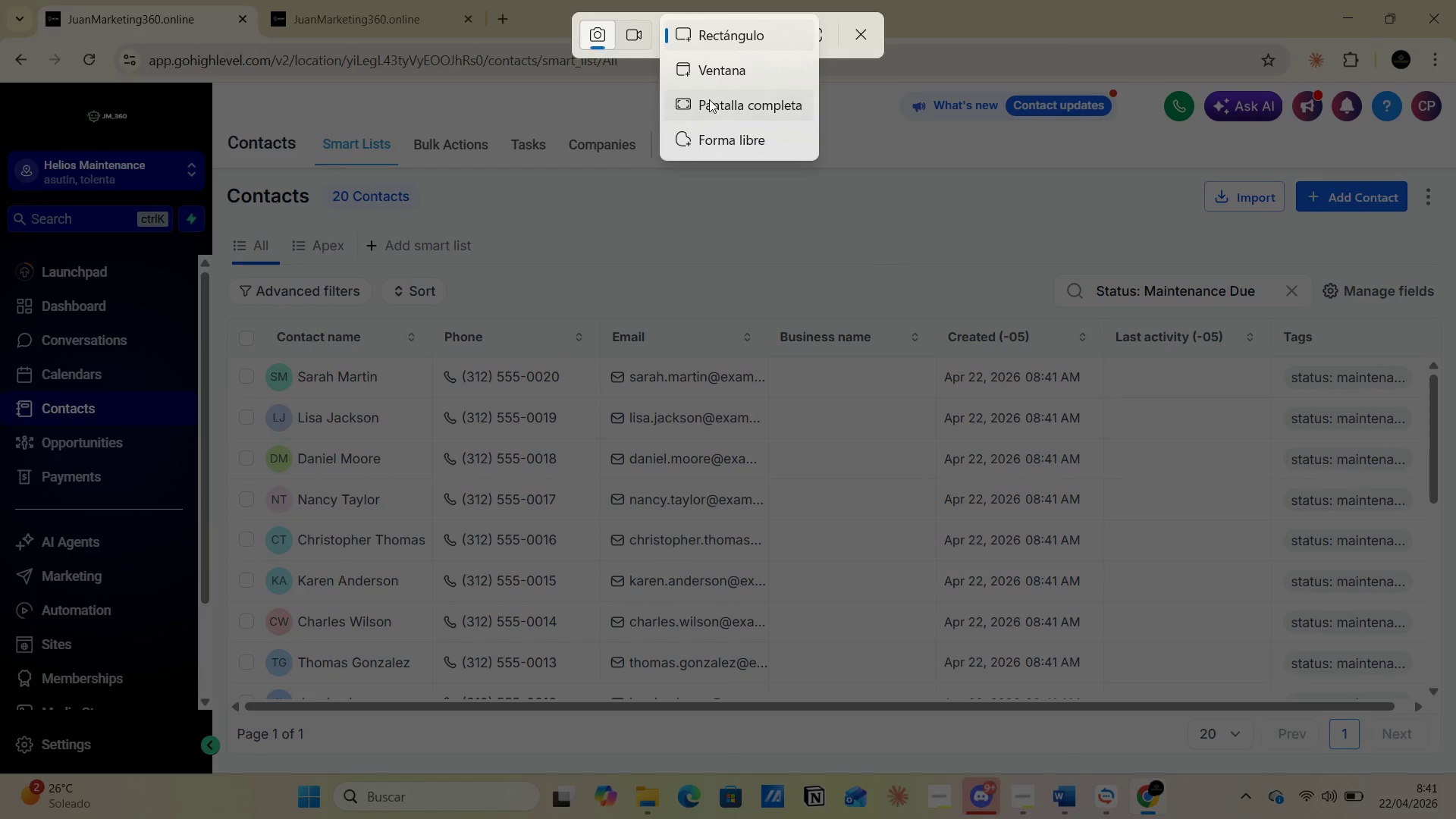 
left_click([709, 99])
 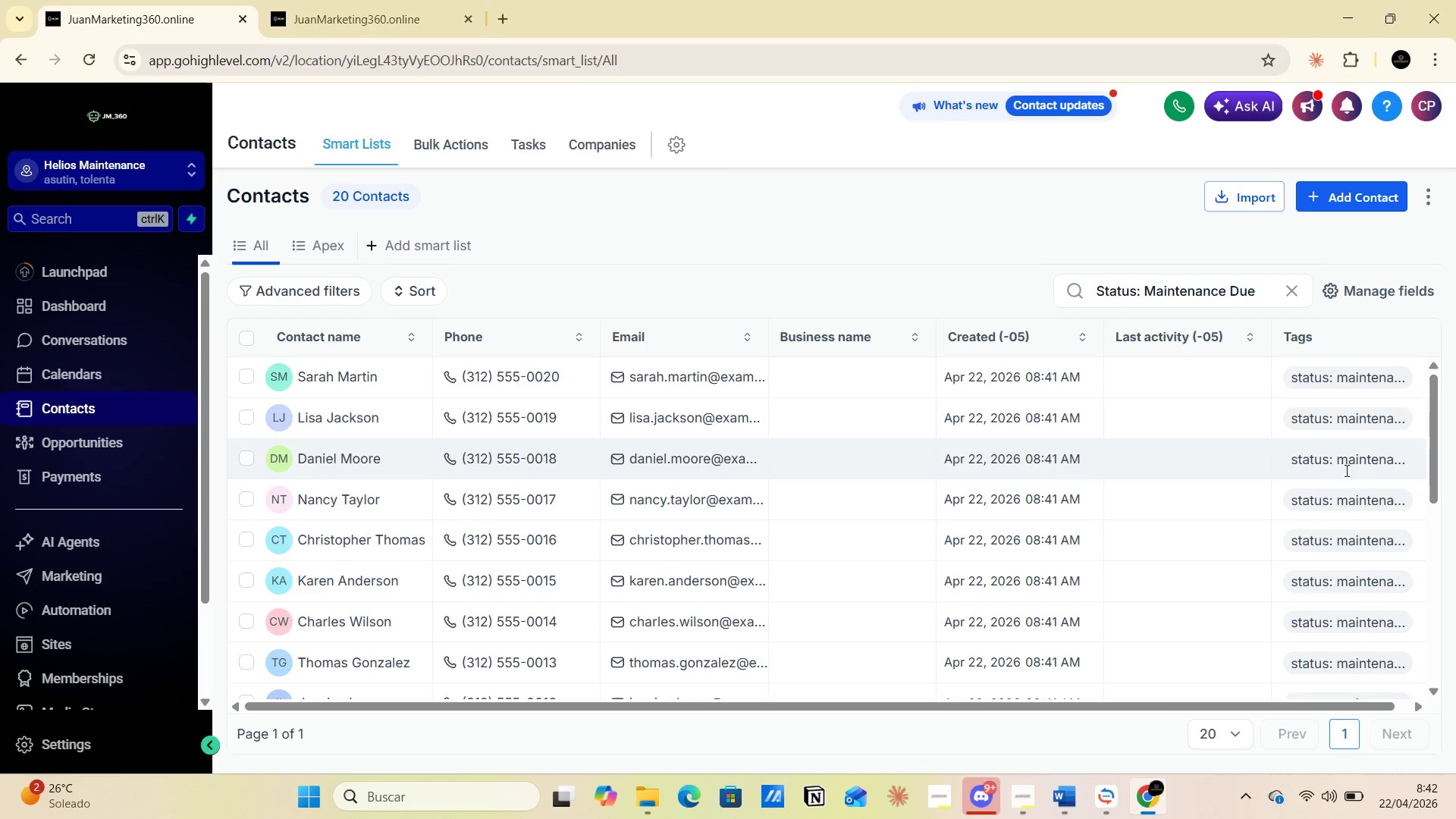 
scroll: coordinate [1337, 596], scroll_direction: none, amount: 0.0
 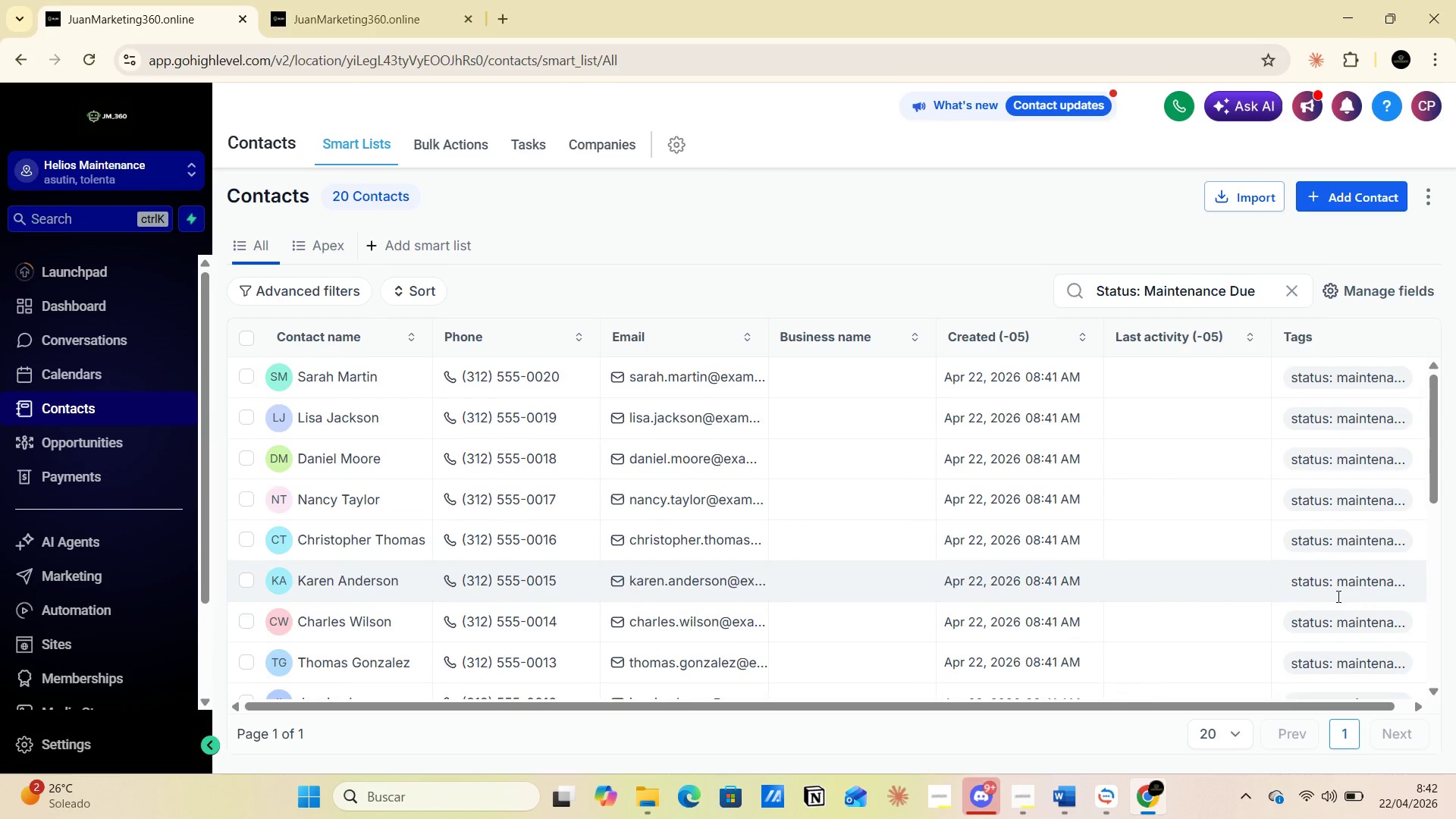 
key(Alt+AltLeft)
 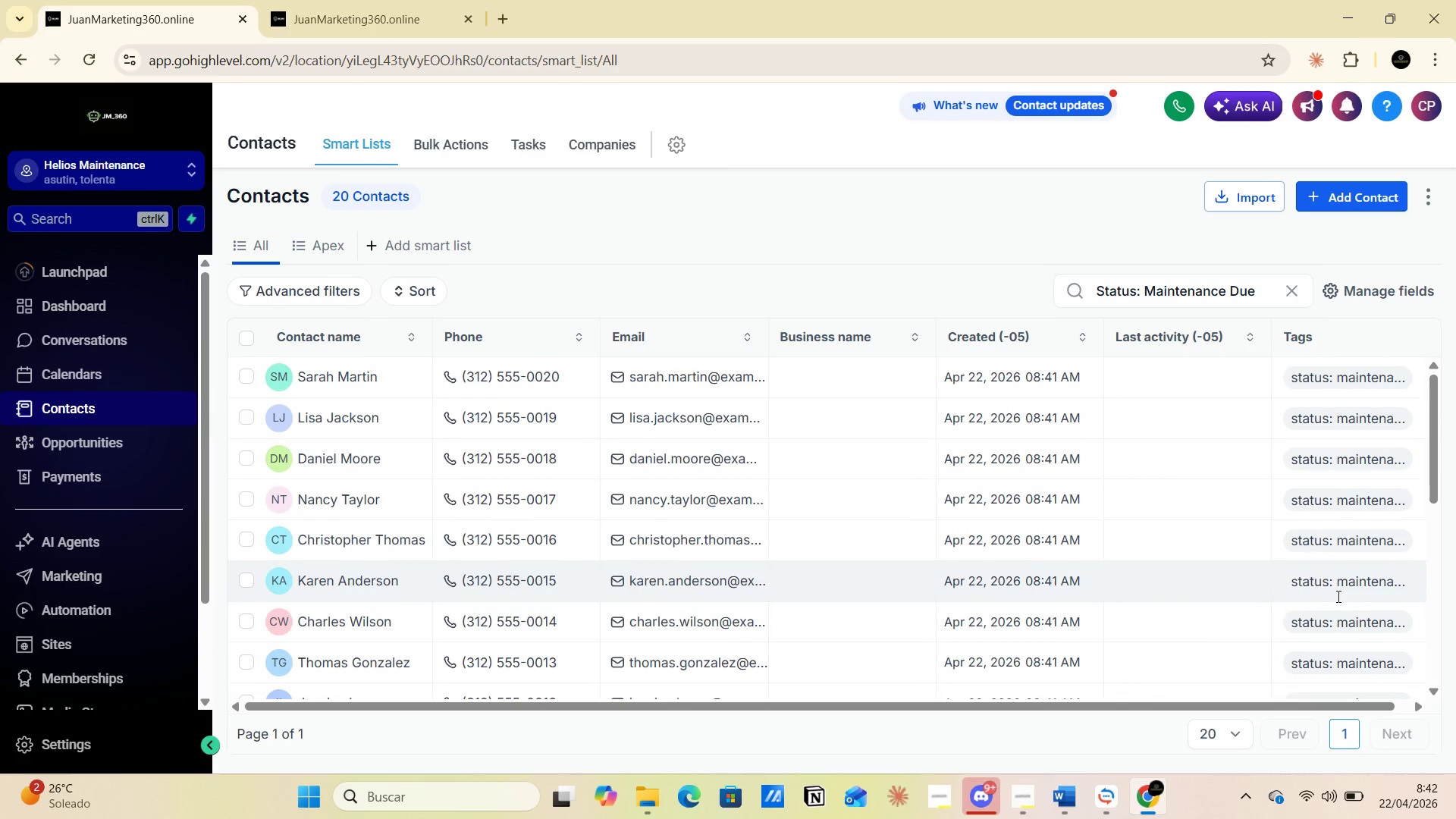 
key(Alt+Tab)
 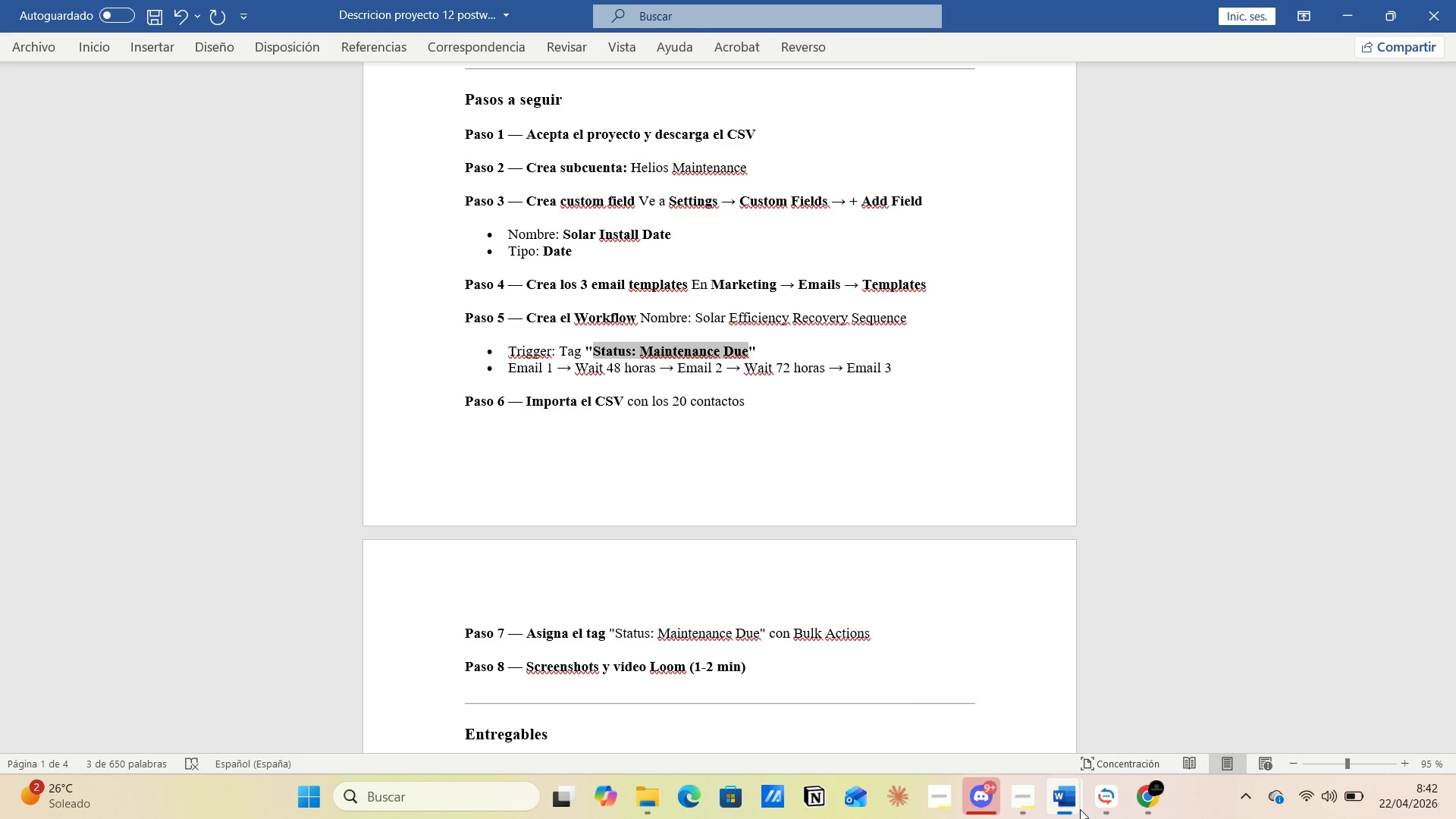 
left_click([1148, 713])
 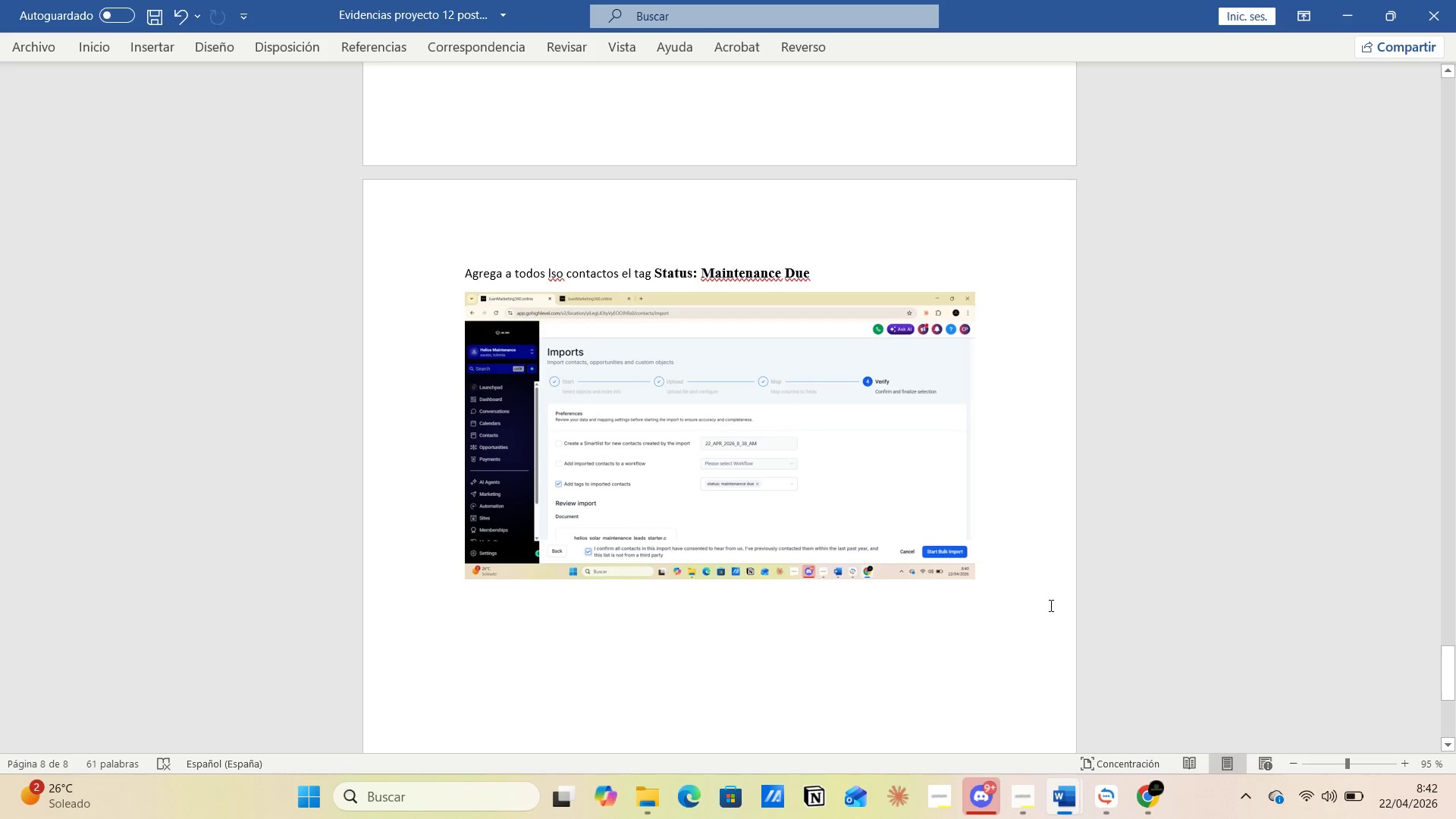 
left_click([1031, 592])
 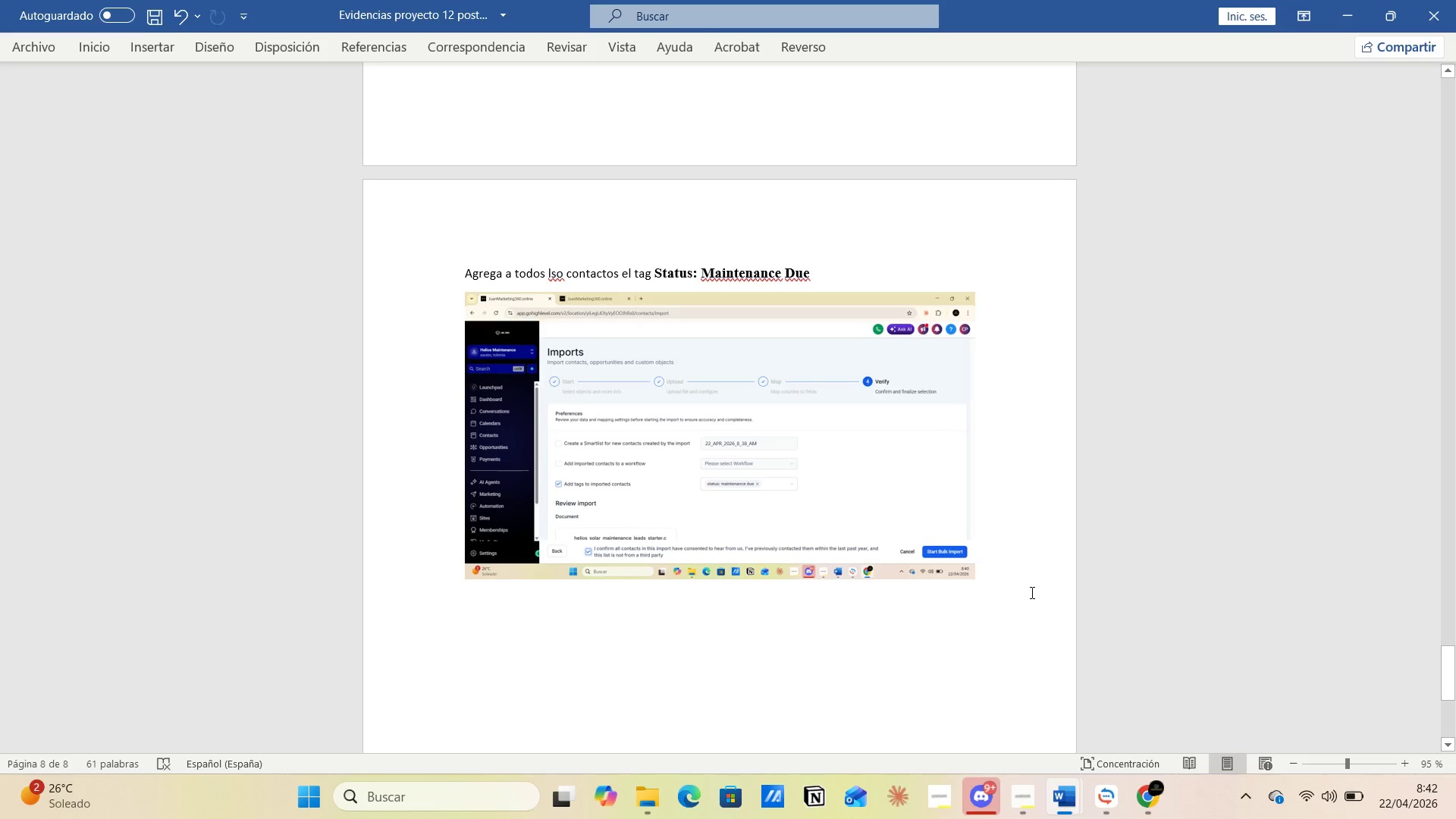 
key(Control+V)
 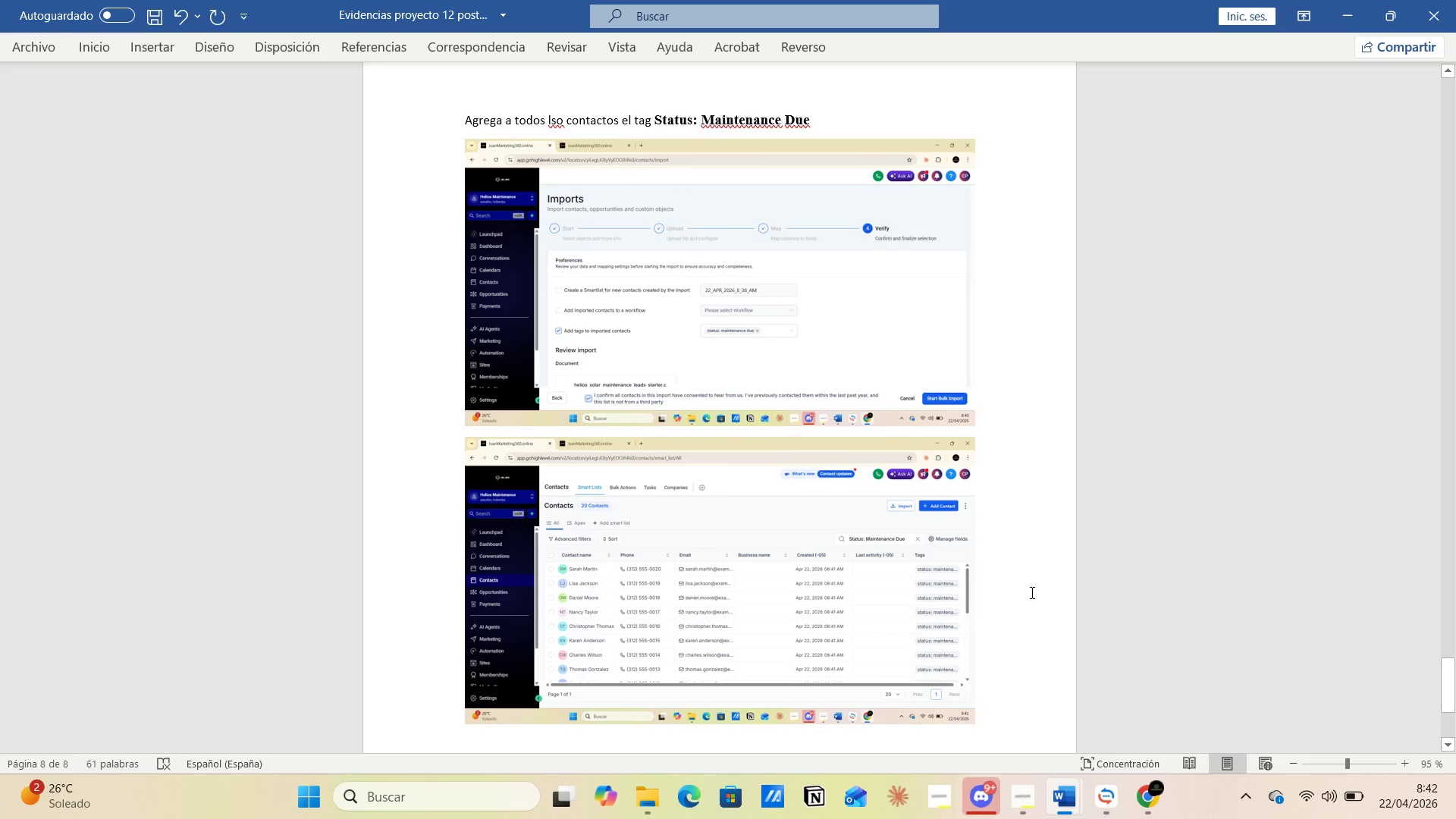 
key(Alt+Tab)
 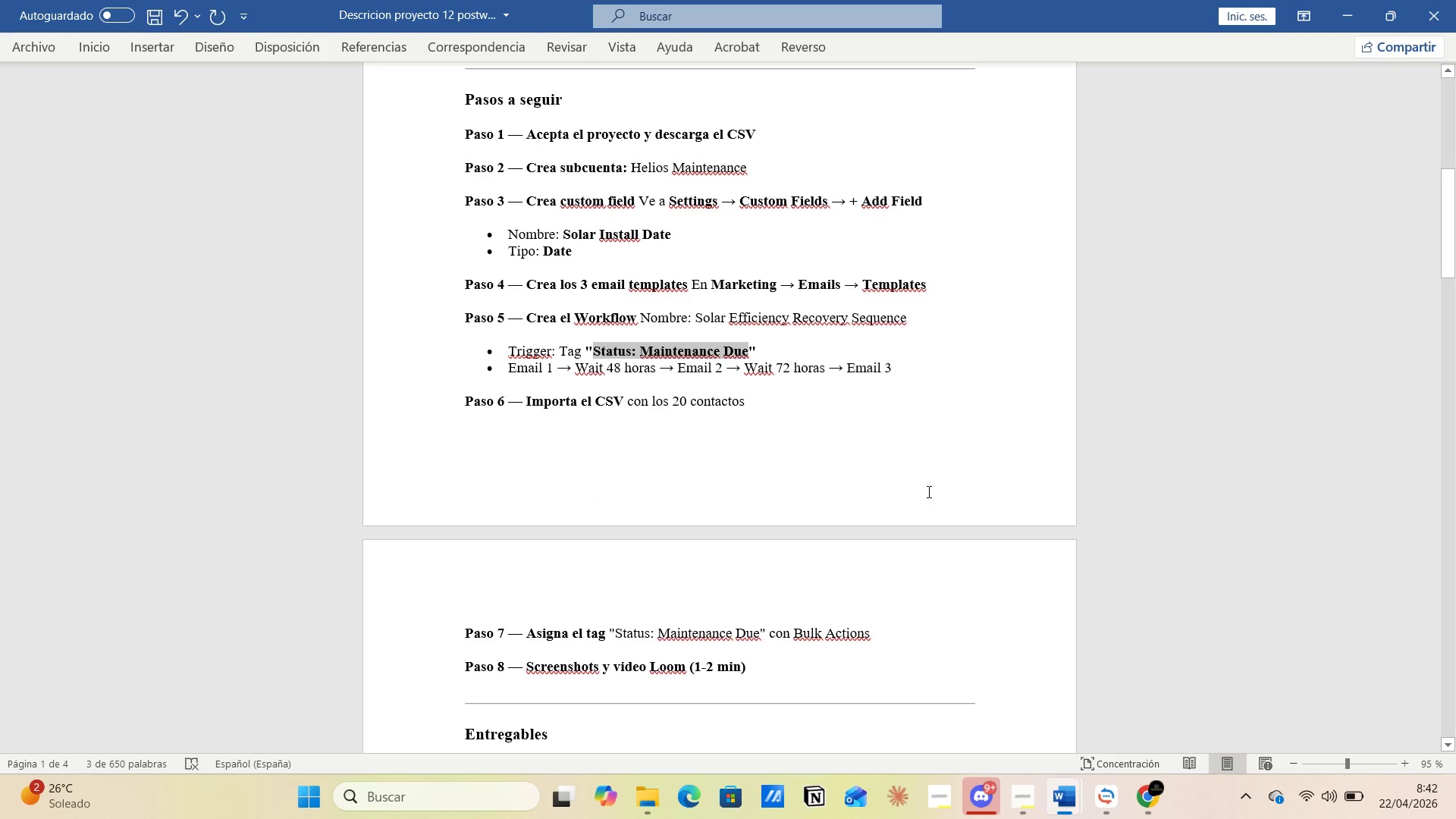 
key(Alt+AltLeft)
 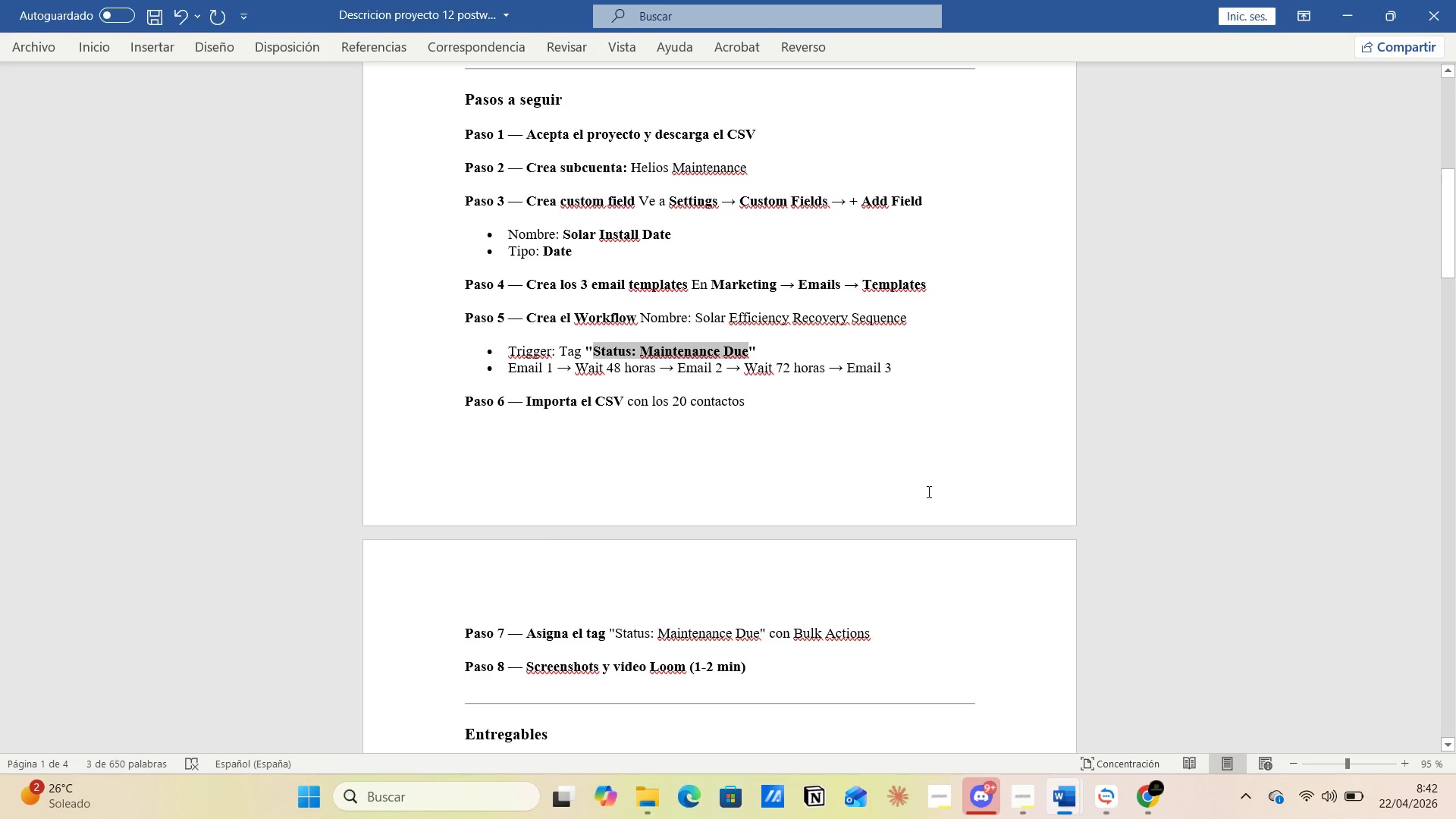 
key(Alt+Tab)
 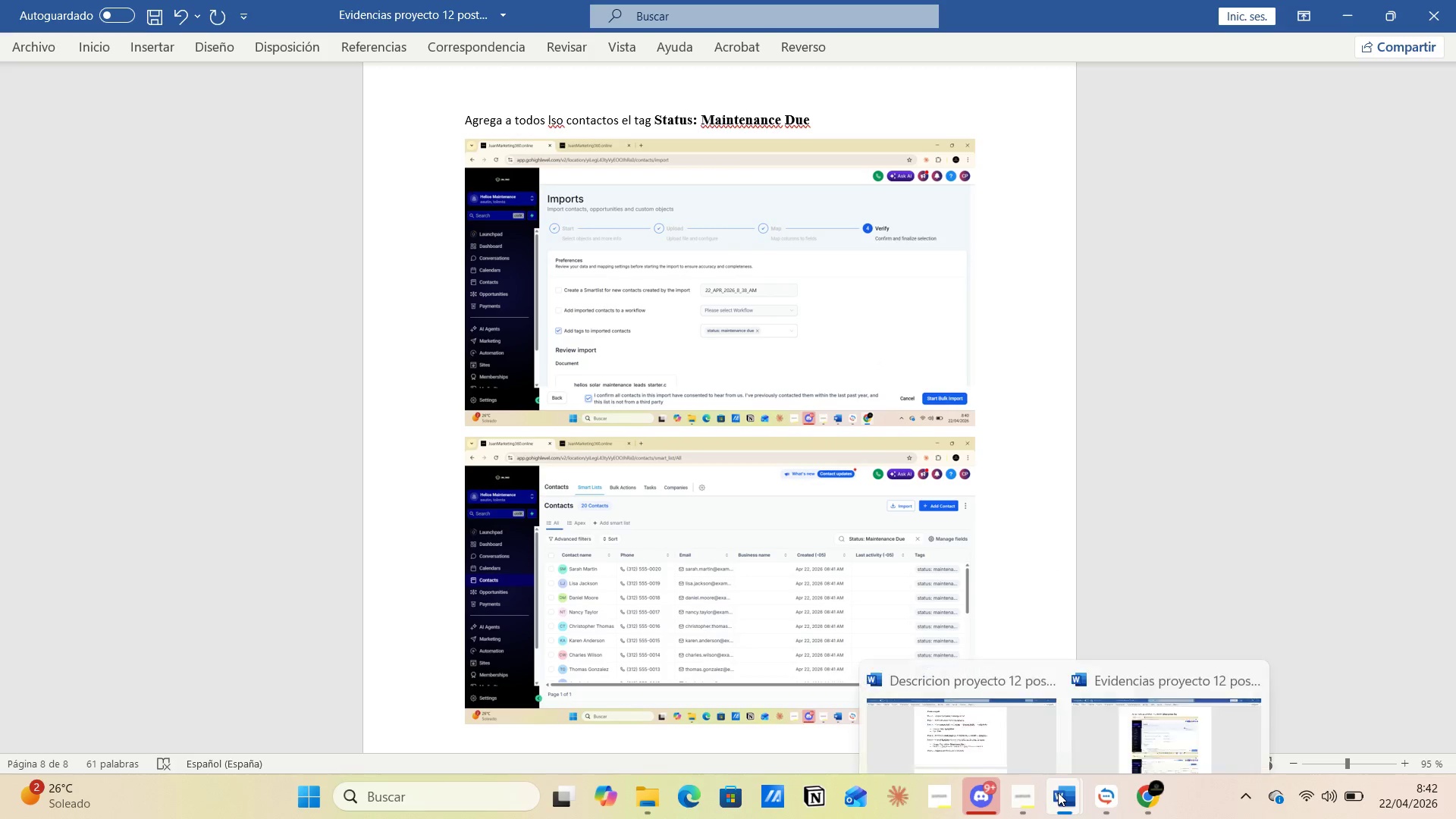 
left_click([973, 712])
 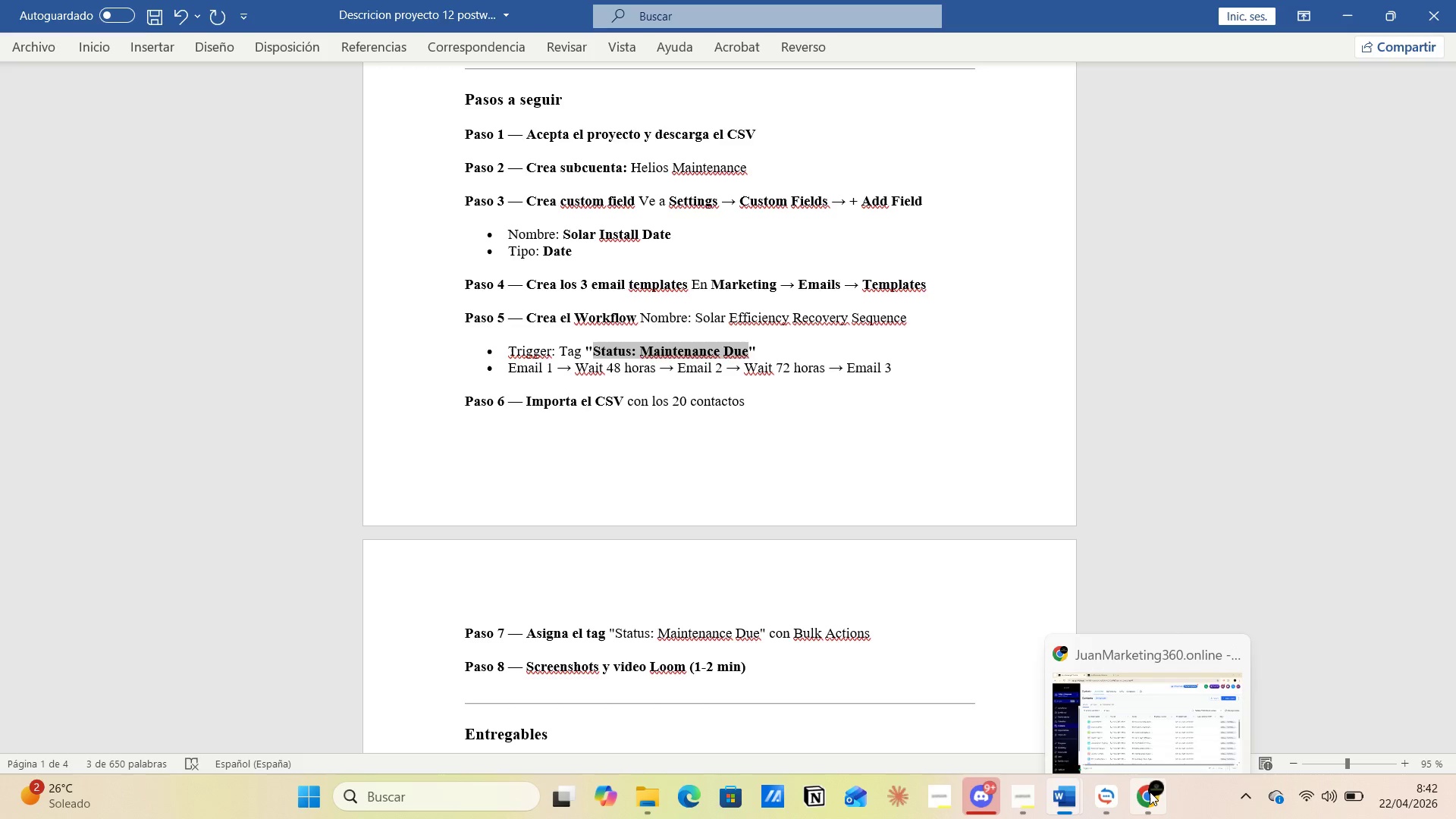 
left_click([1095, 698])
 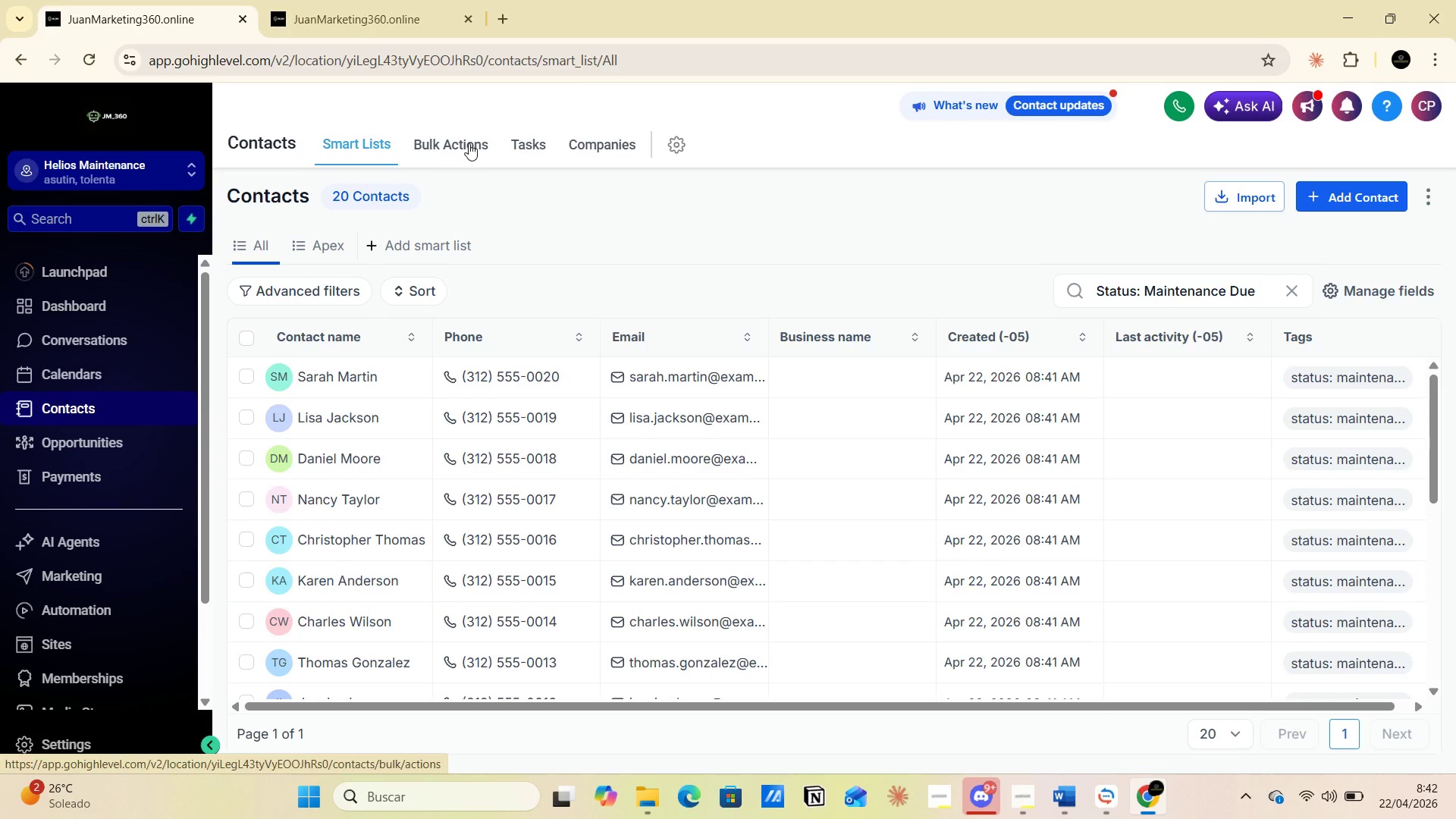 
left_click([469, 143])
 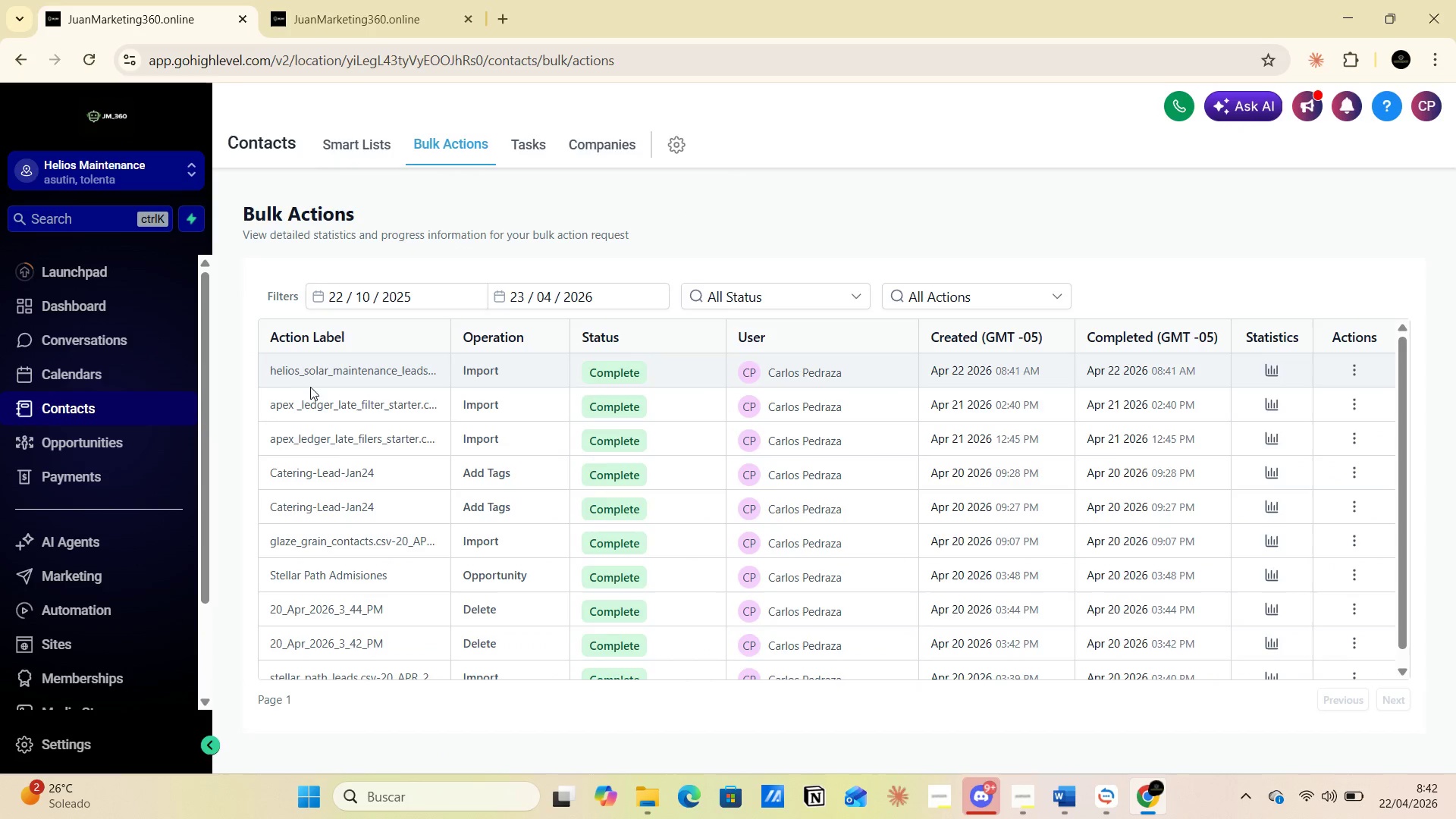 
wait(8.92)
 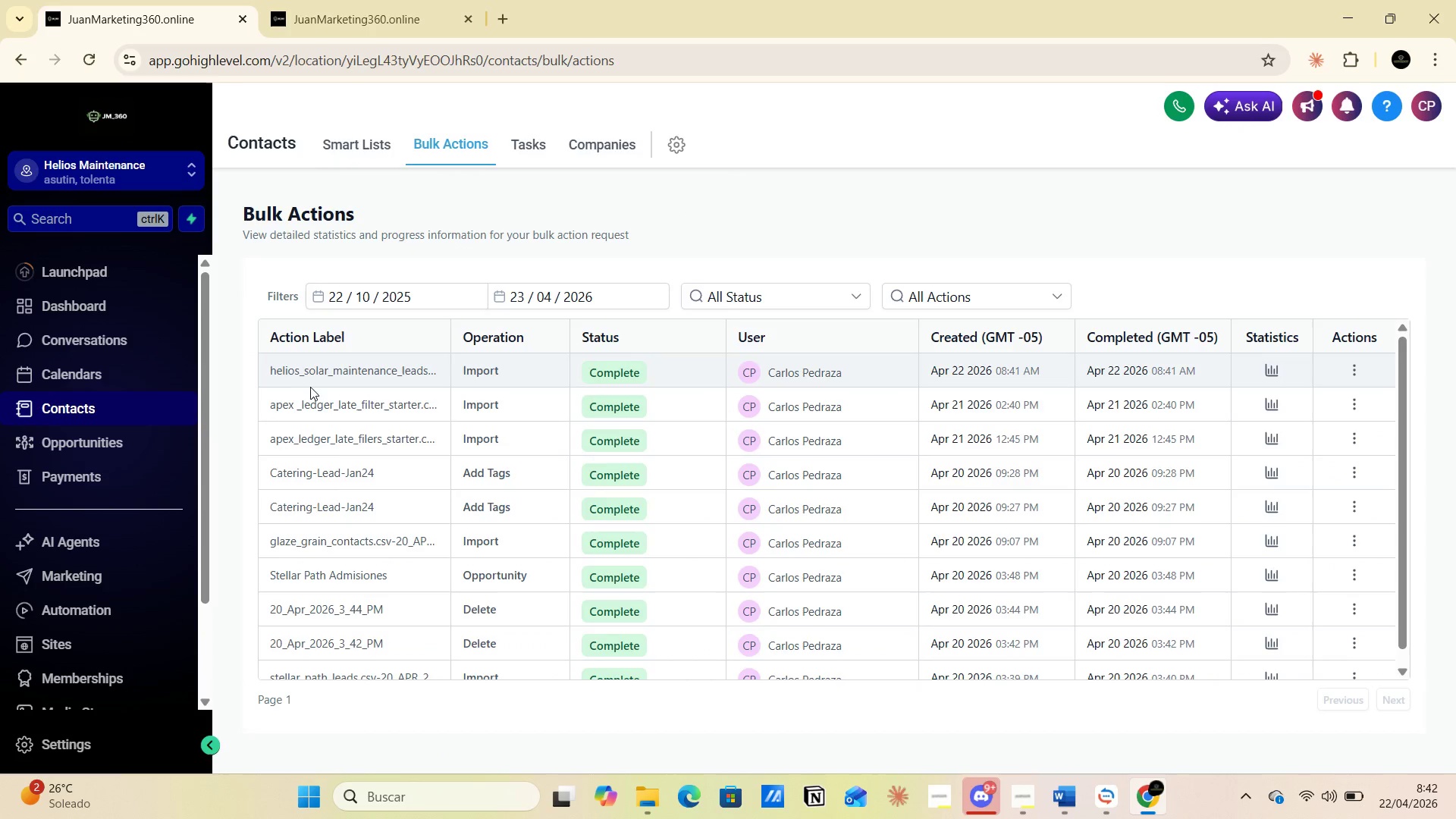 
left_click([1271, 373])
 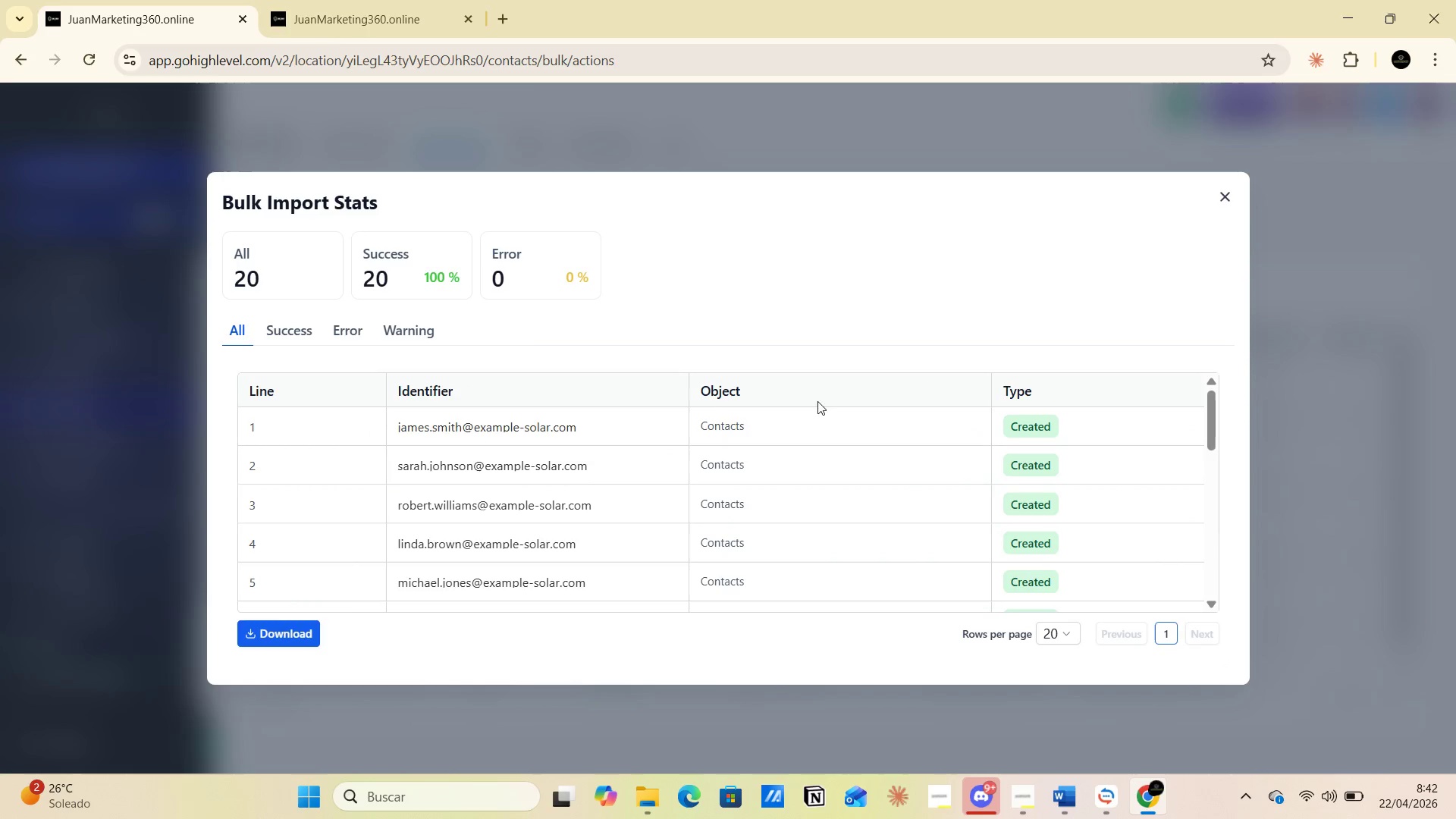 
wait(5.61)
 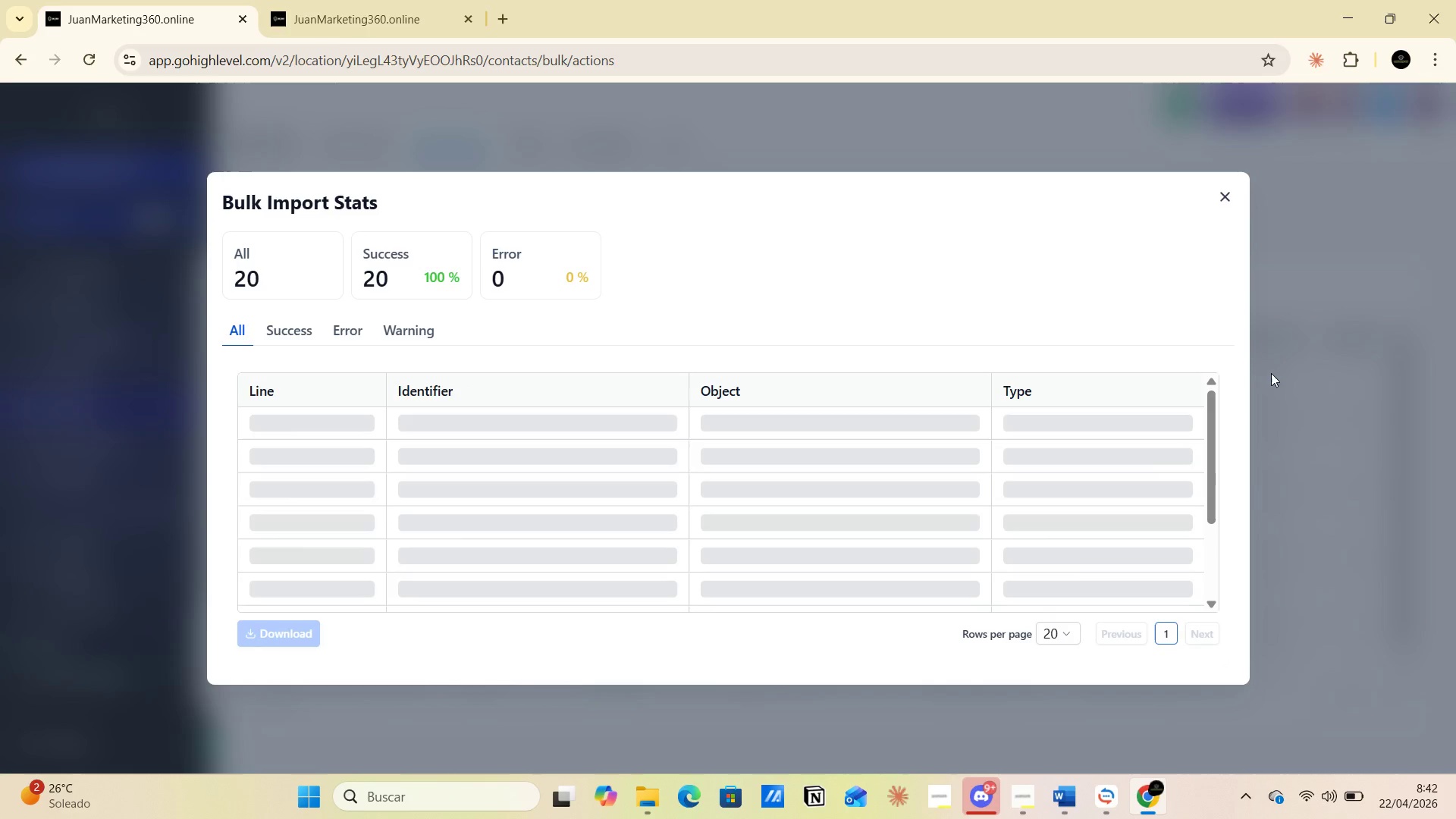 
left_click([293, 328])
 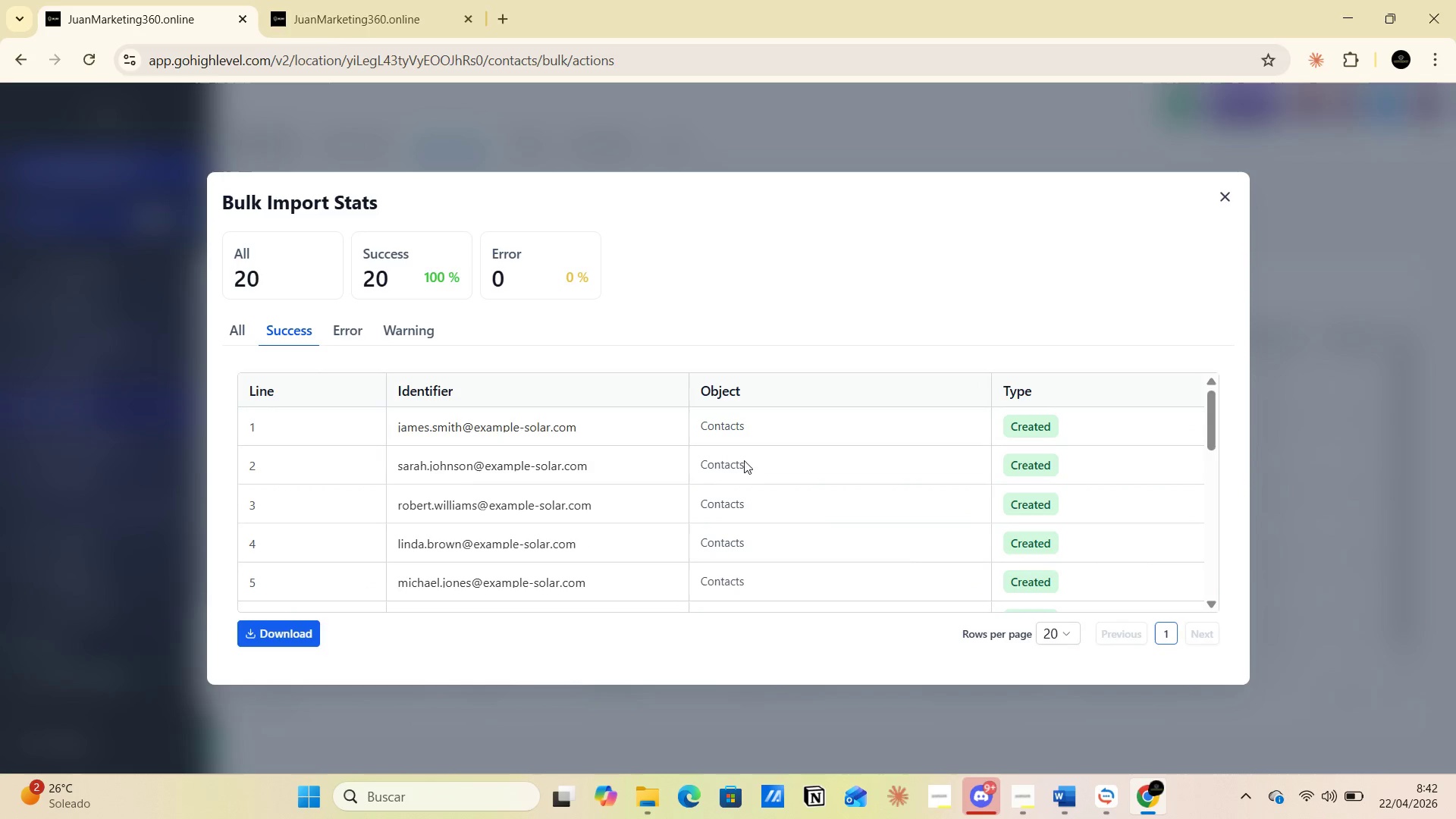 
left_click([358, 334])
 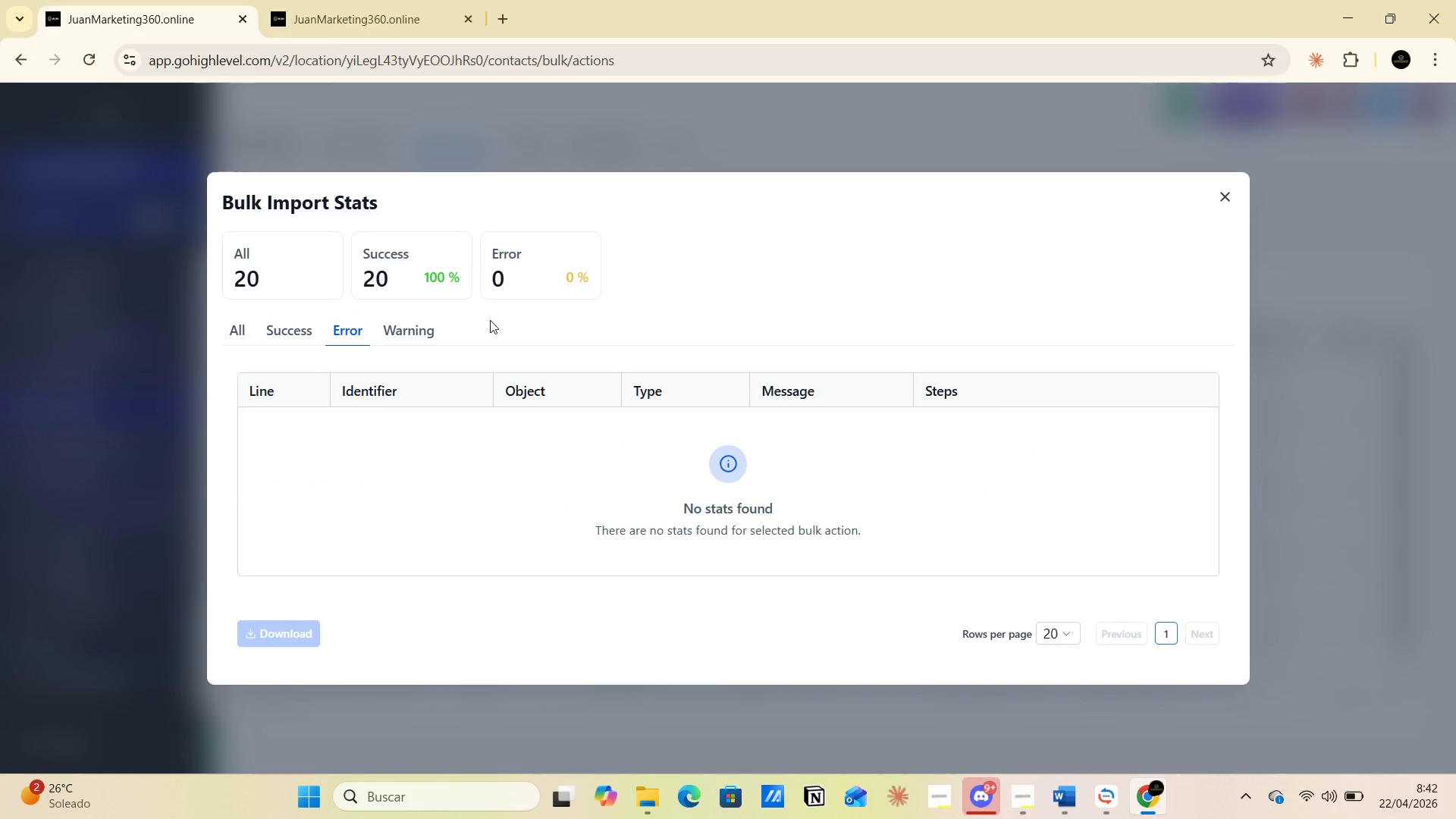 
left_click([409, 331])
 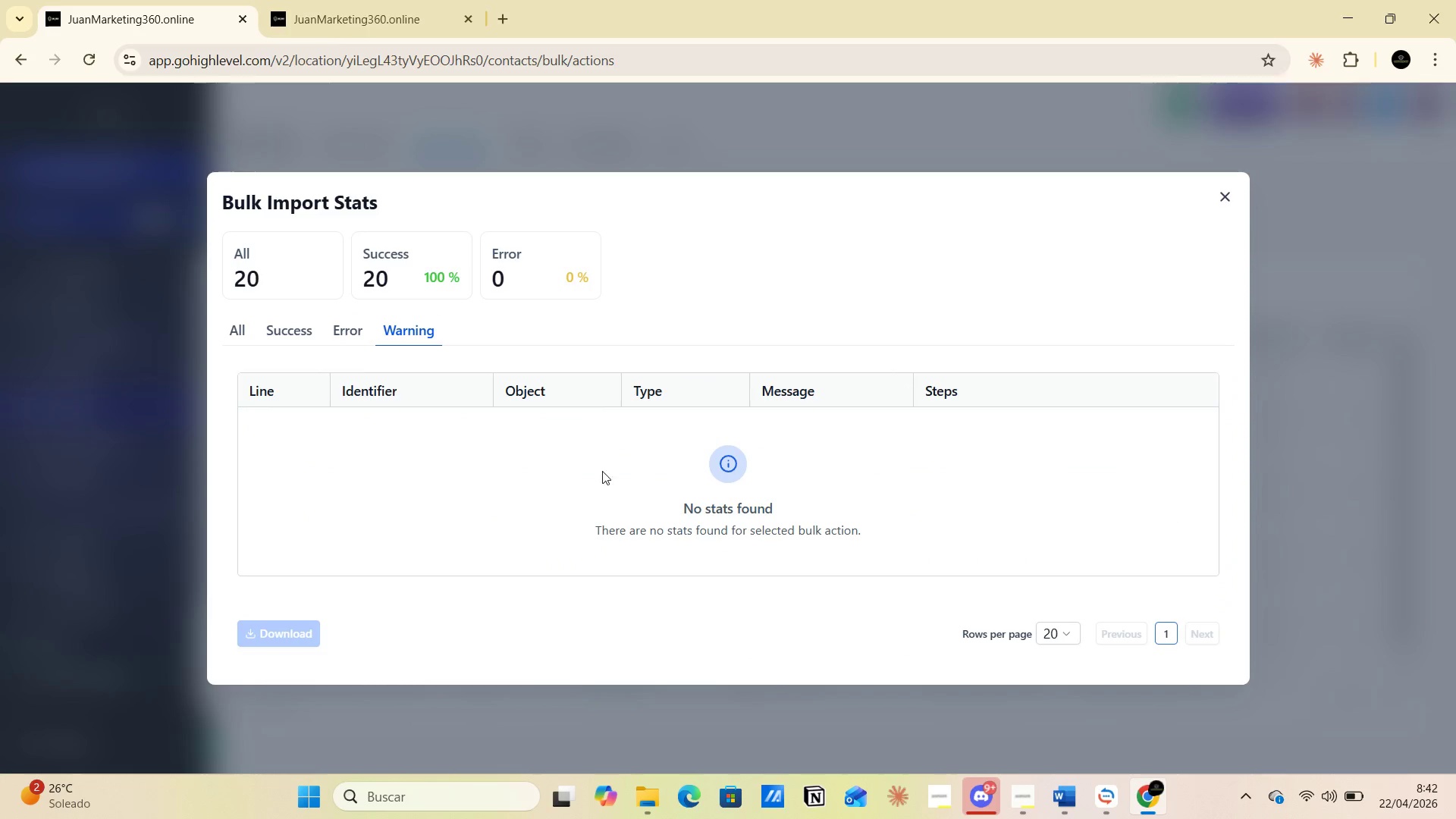 
left_click([238, 332])
 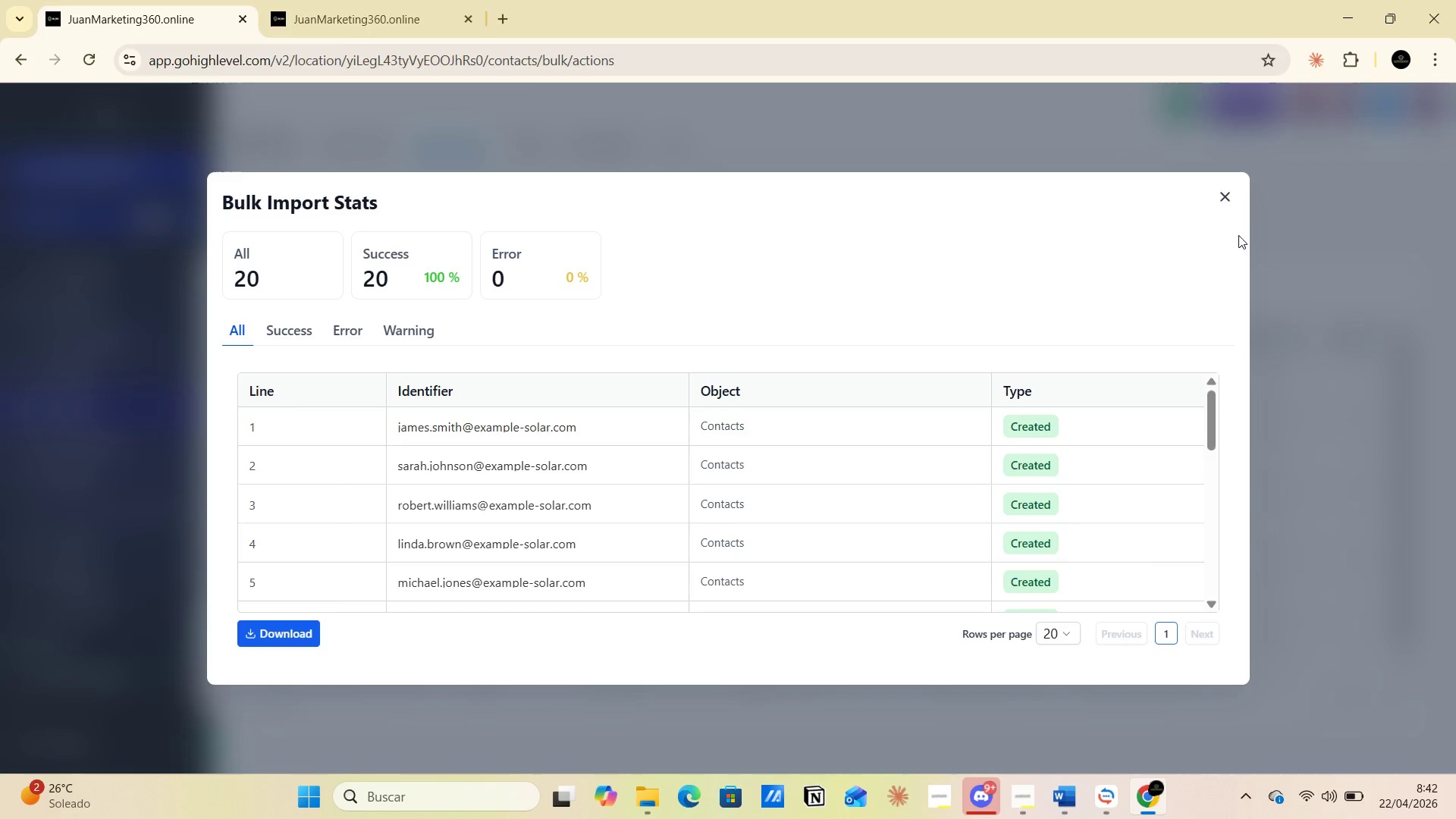 
left_click([1232, 196])
 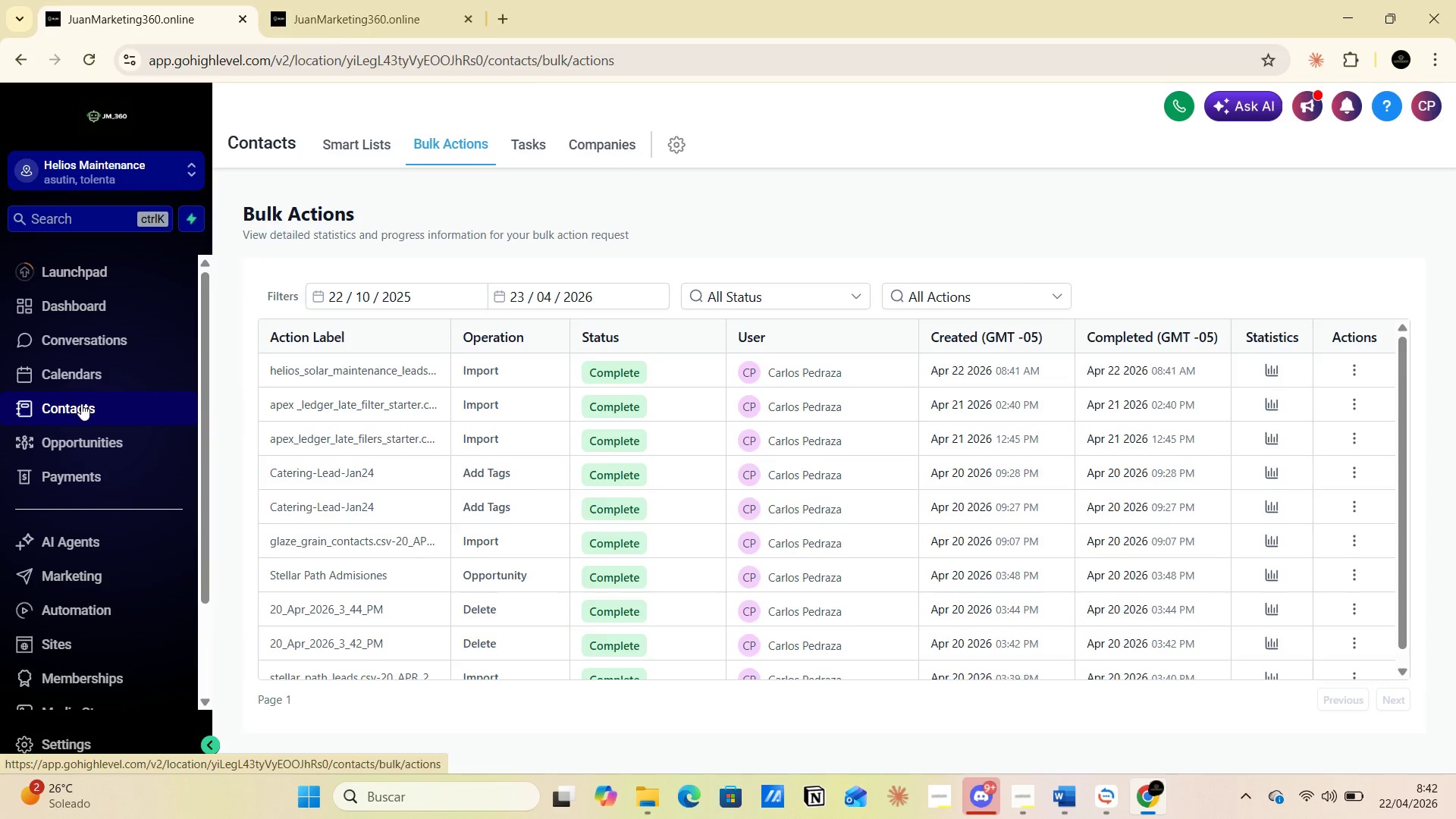 
wait(5.42)
 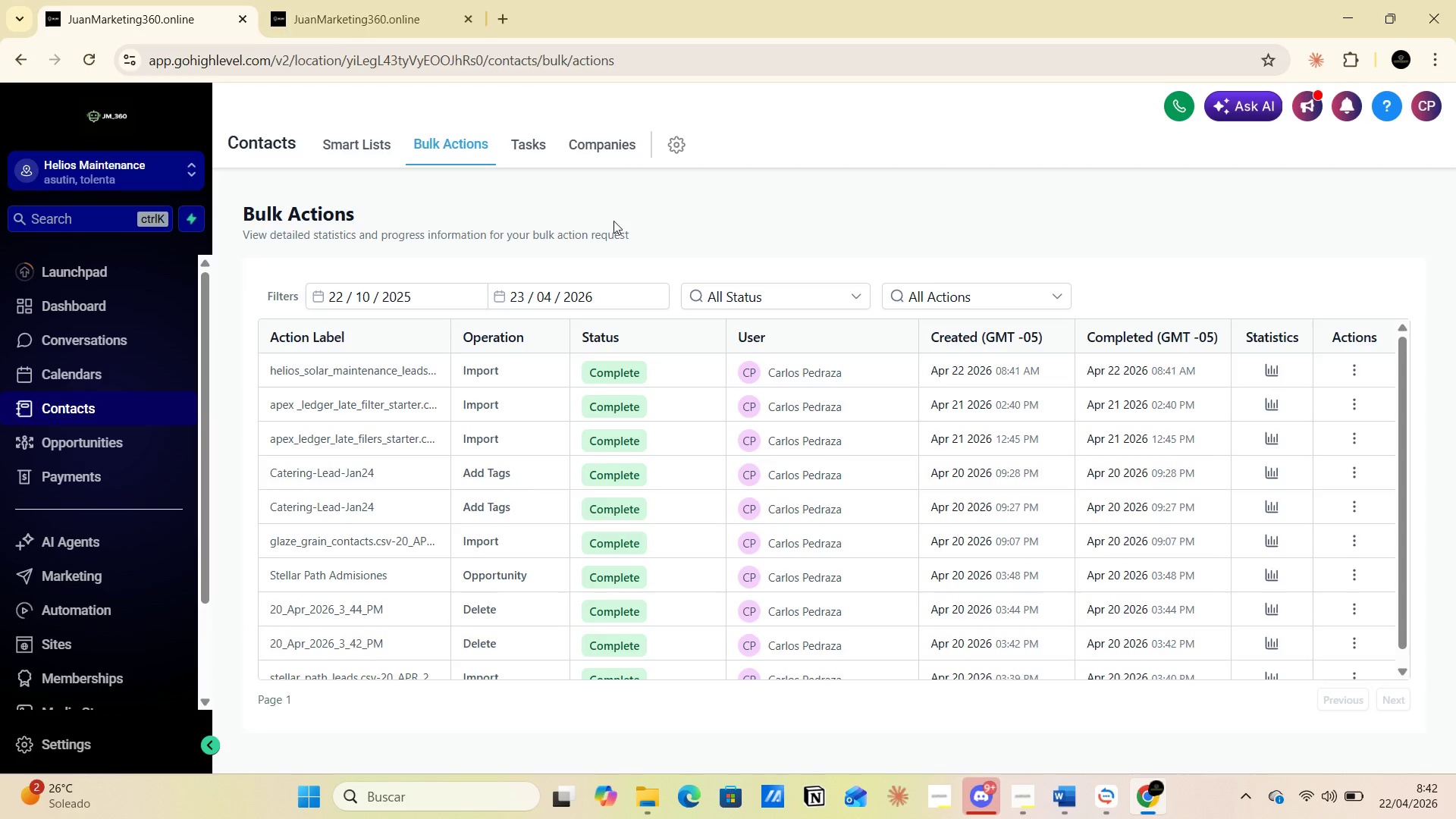 
left_click([81, 408])
 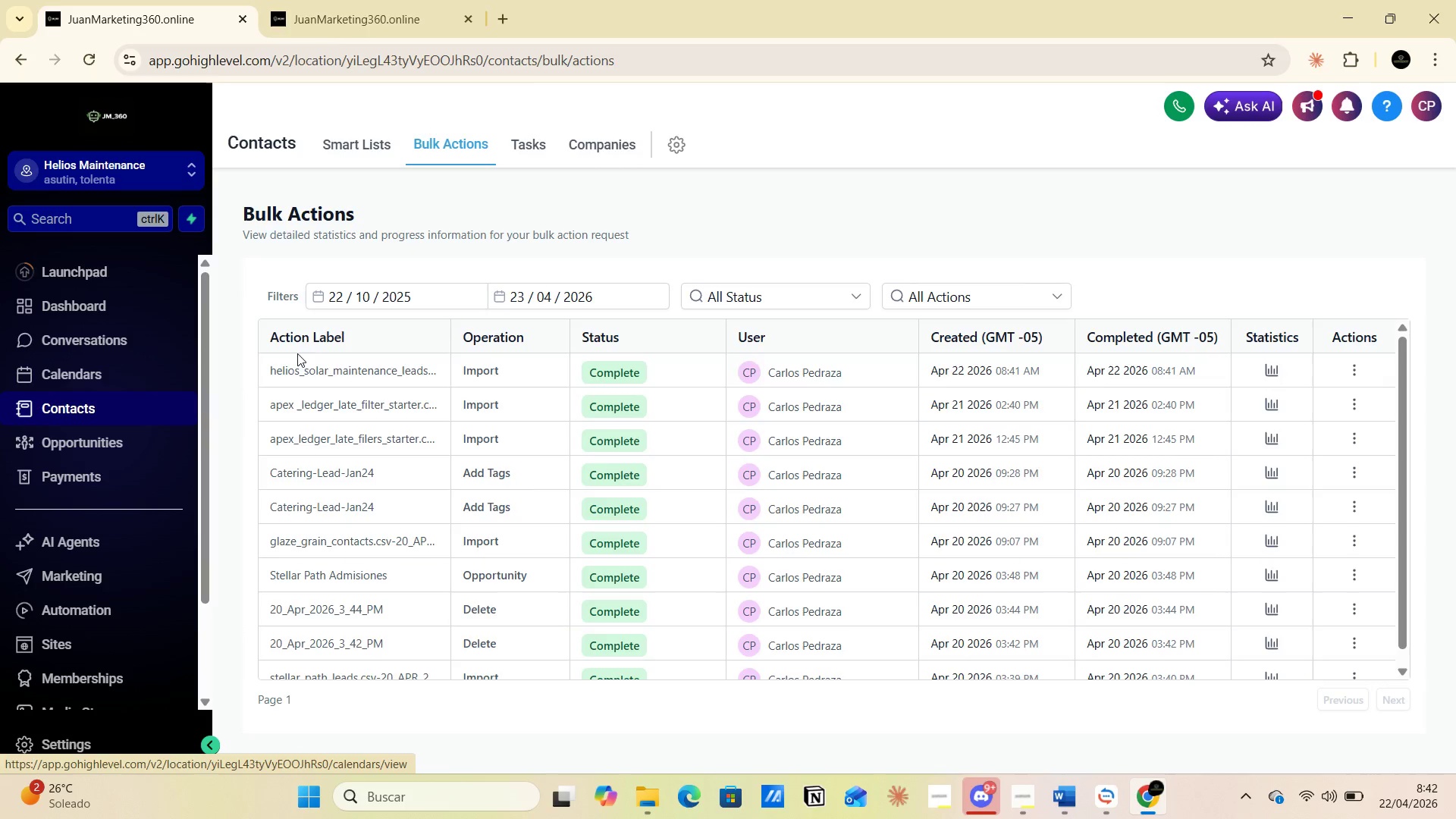 
key(Alt+Tab)
 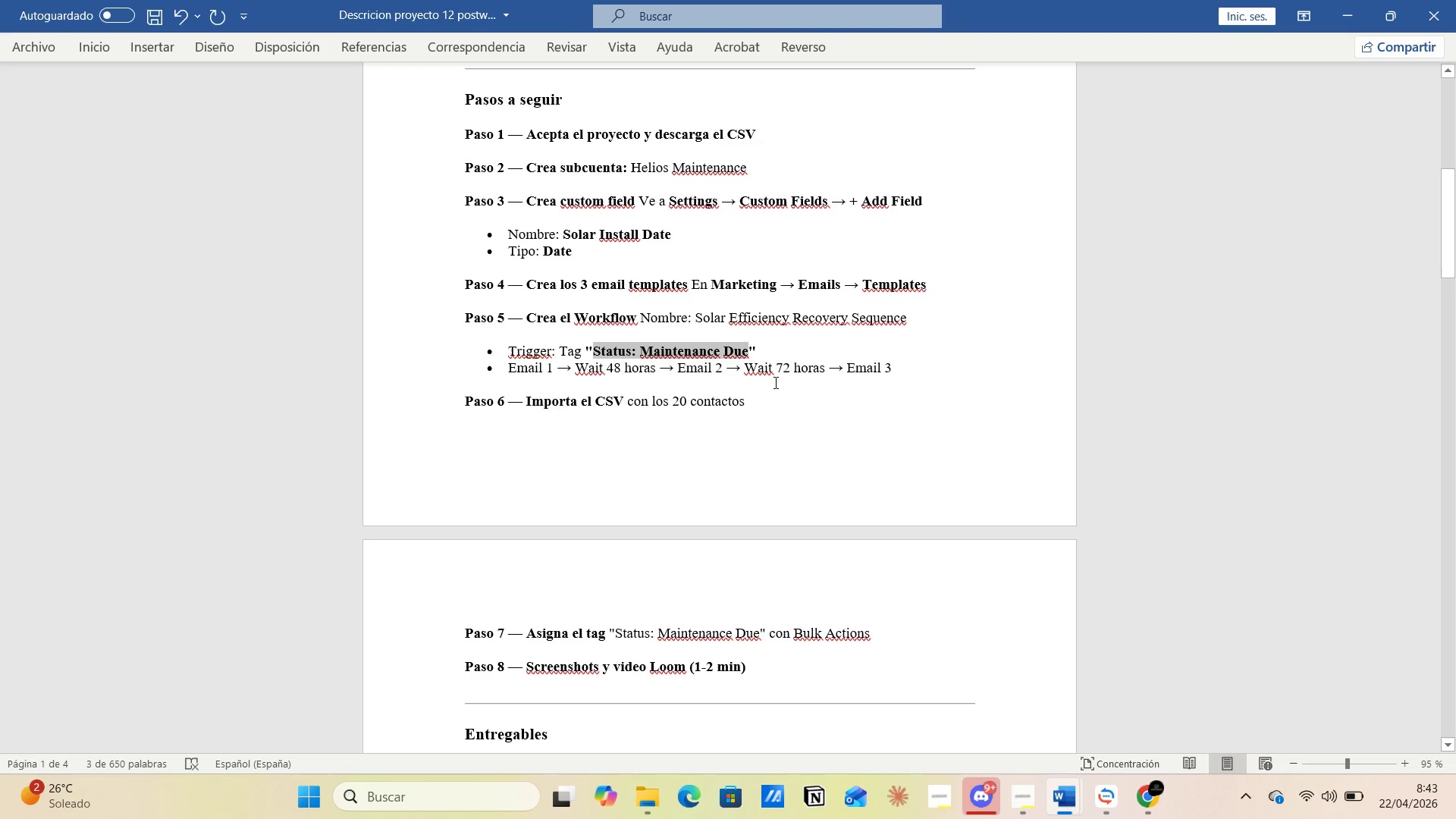 
left_click([787, 351])
 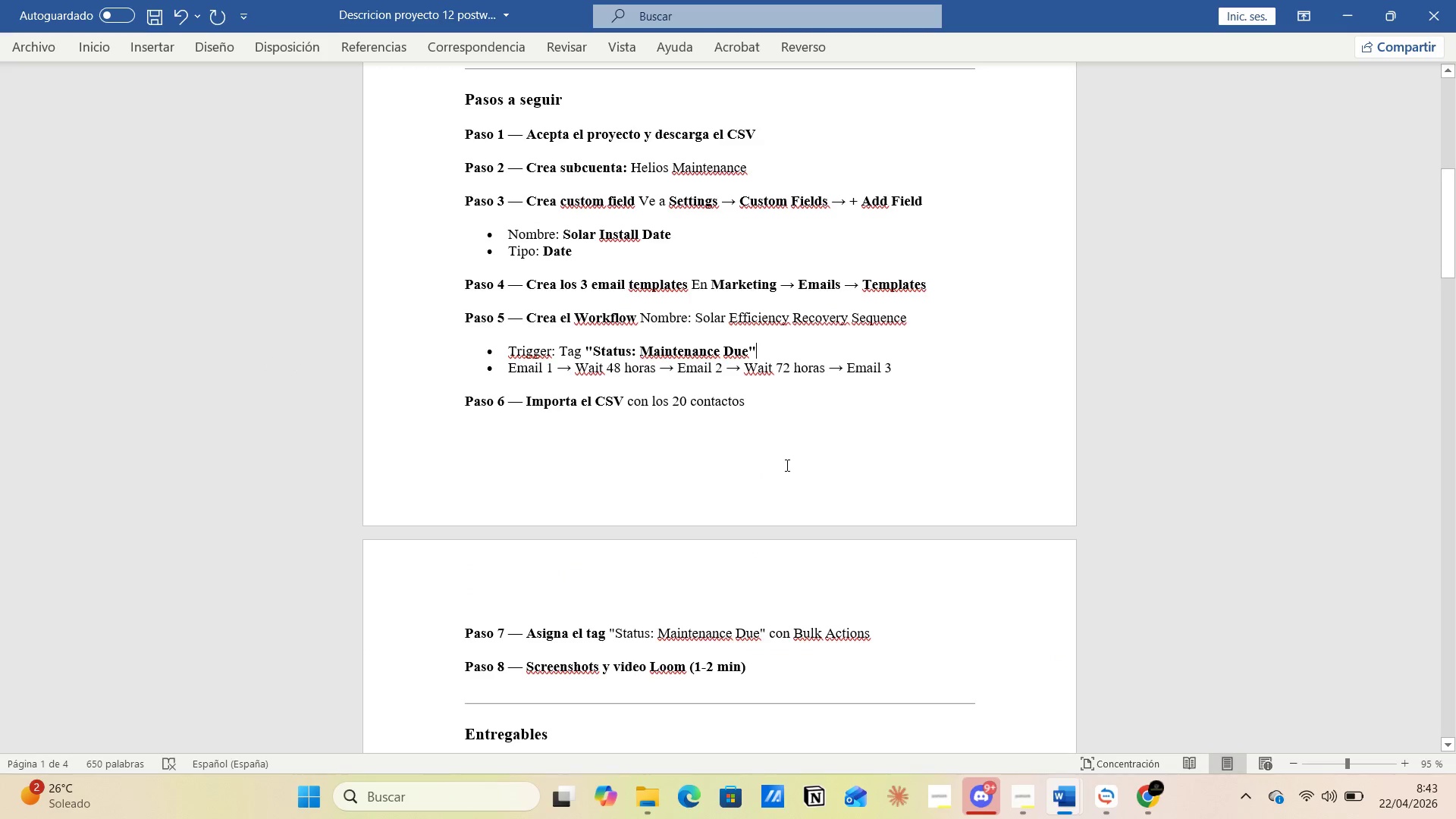 
scroll: coordinate [783, 465], scroll_direction: down, amount: 9.0
 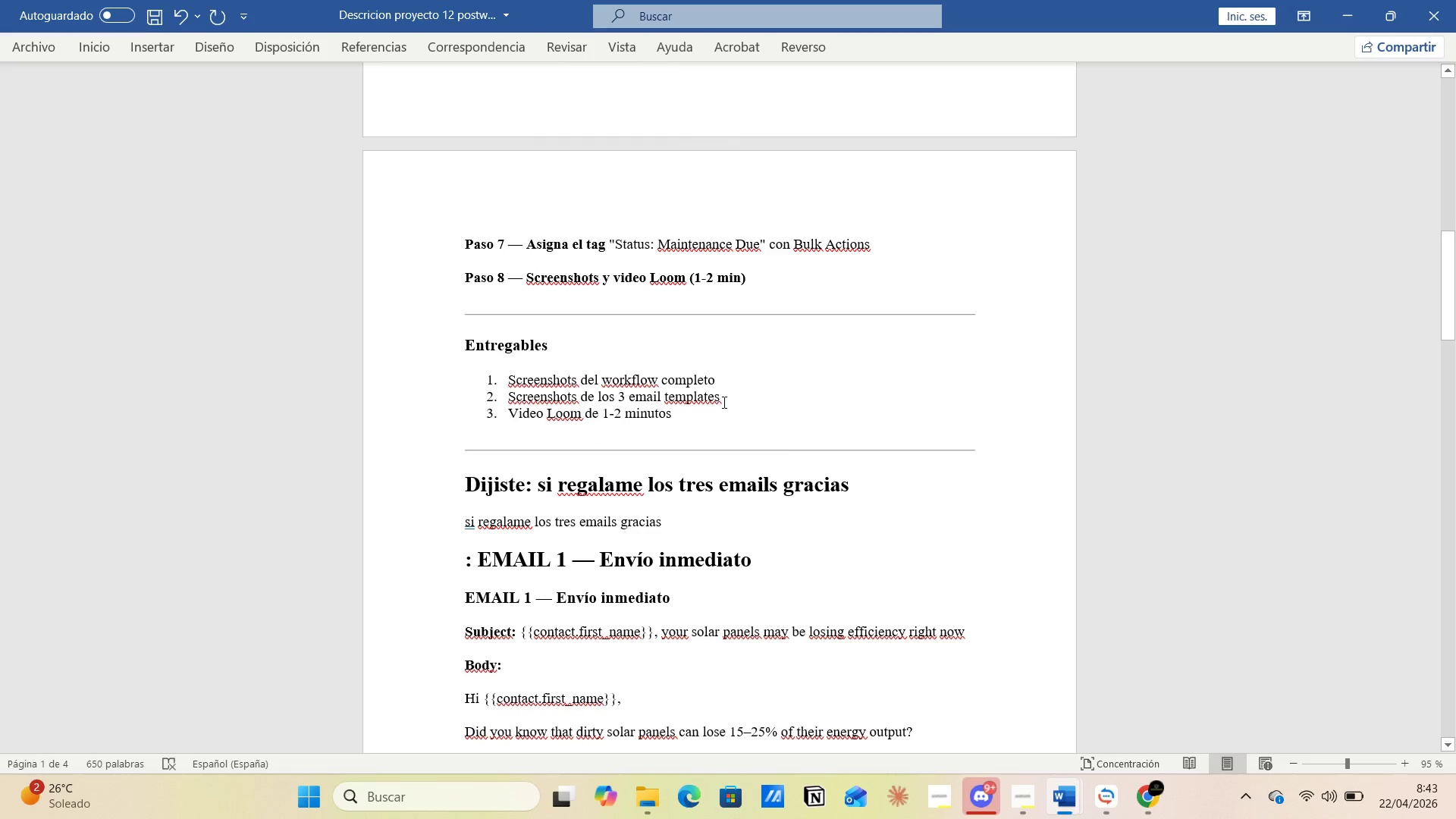 
left_click([743, 394])
 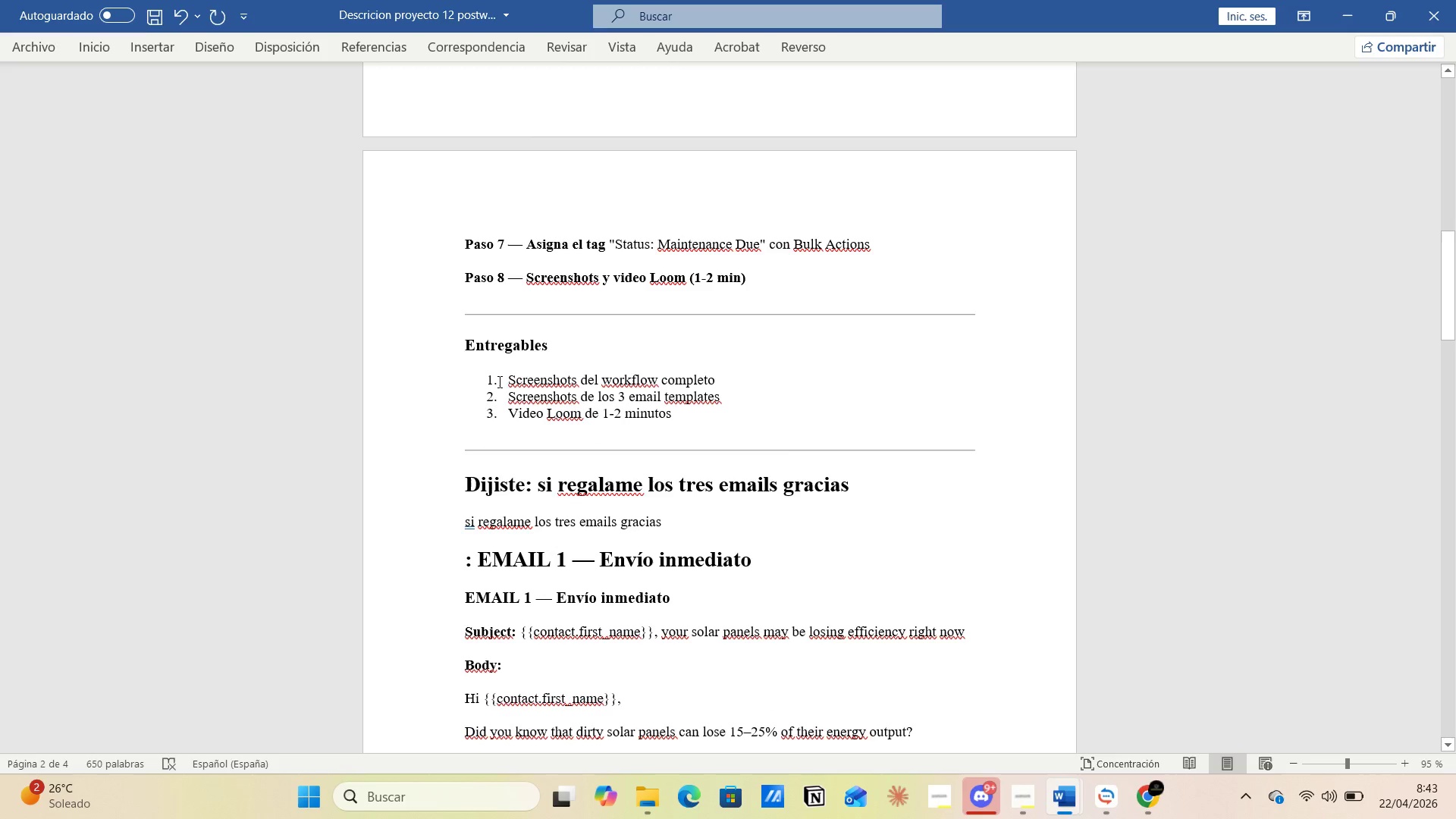 
left_click_drag(start_coordinate=[509, 374], to_coordinate=[741, 387])
 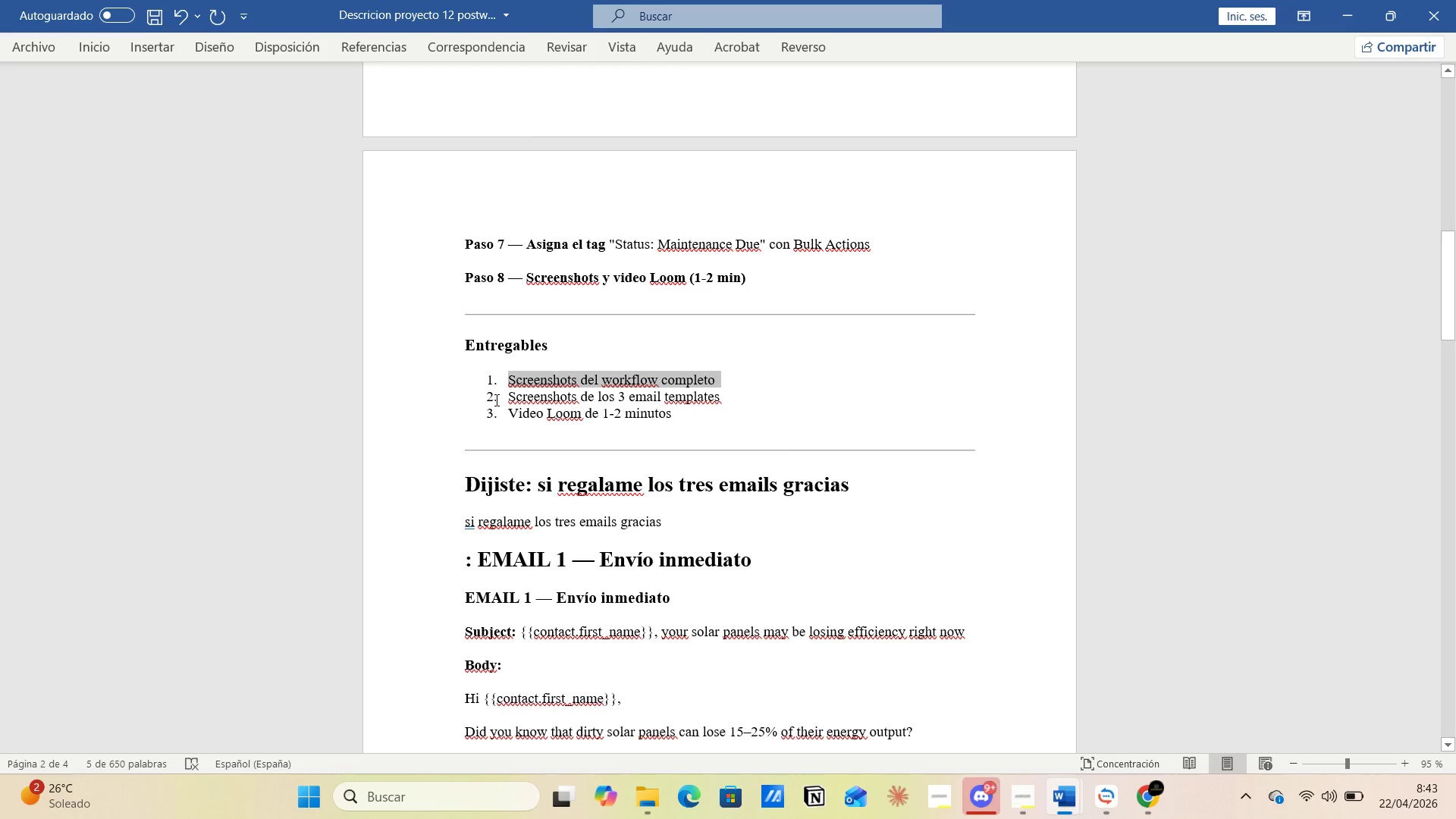 
left_click_drag(start_coordinate=[495, 400], to_coordinate=[485, 400])
 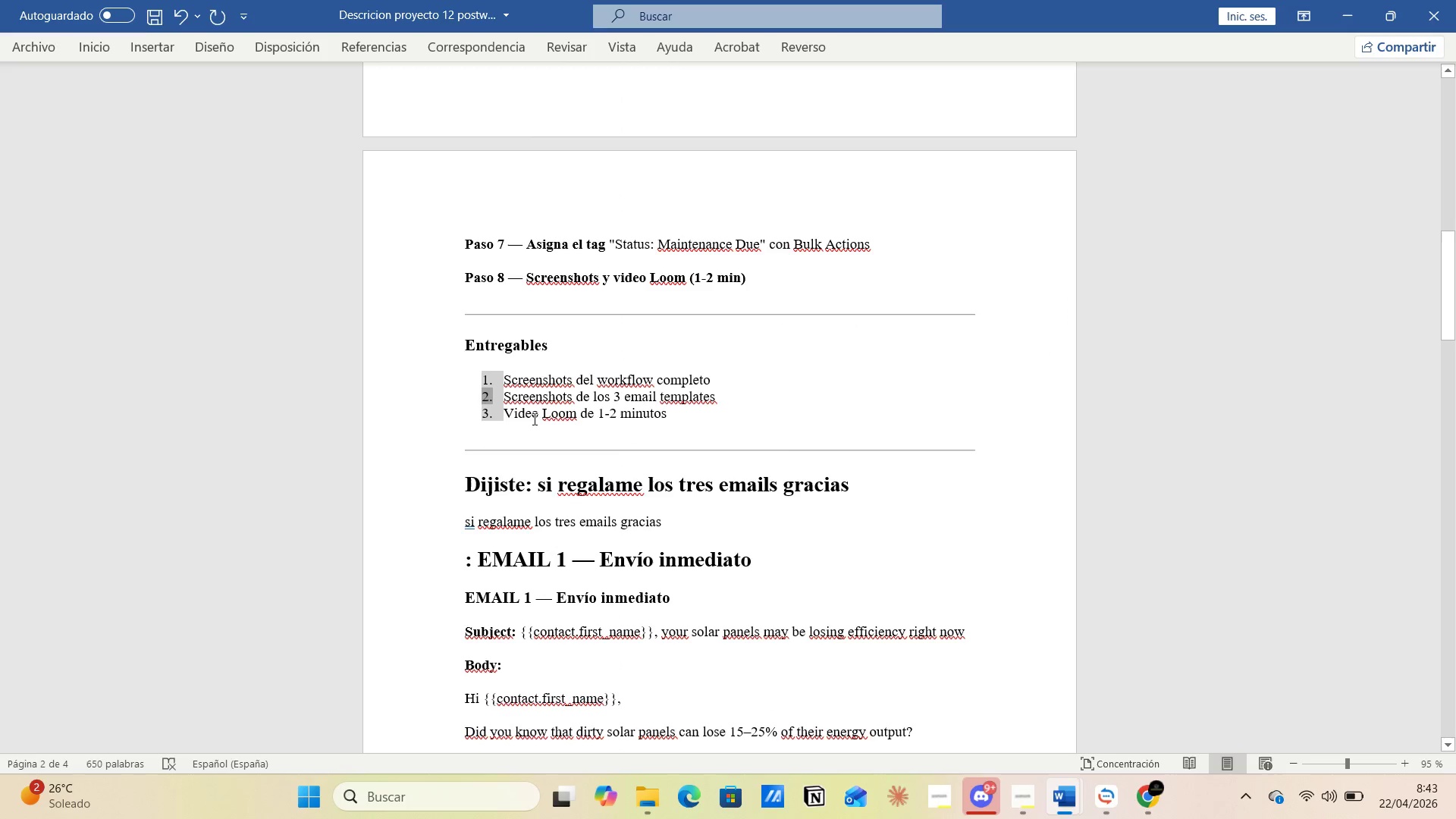 
left_click([537, 419])
 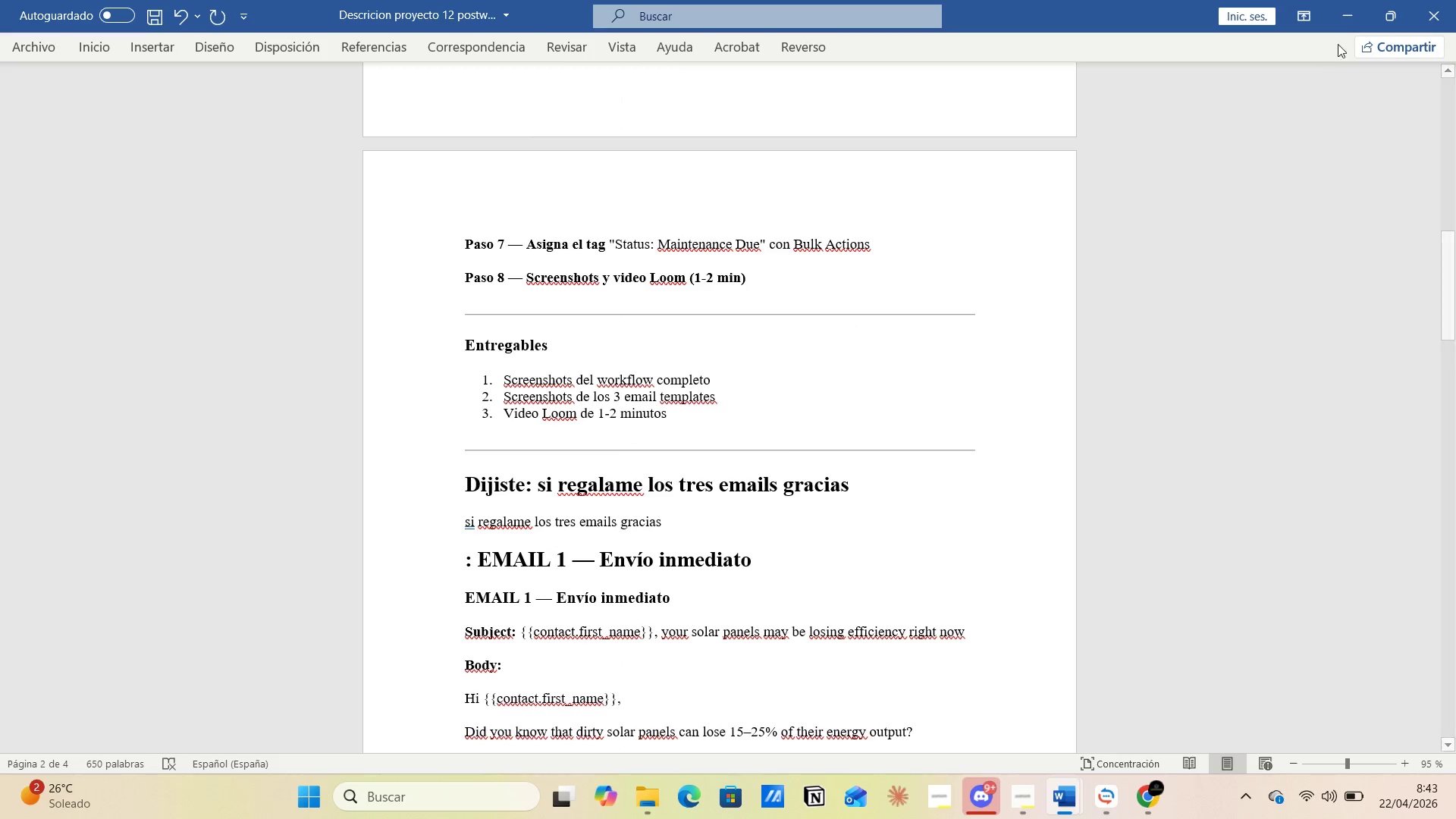 
left_click([1351, 19])
 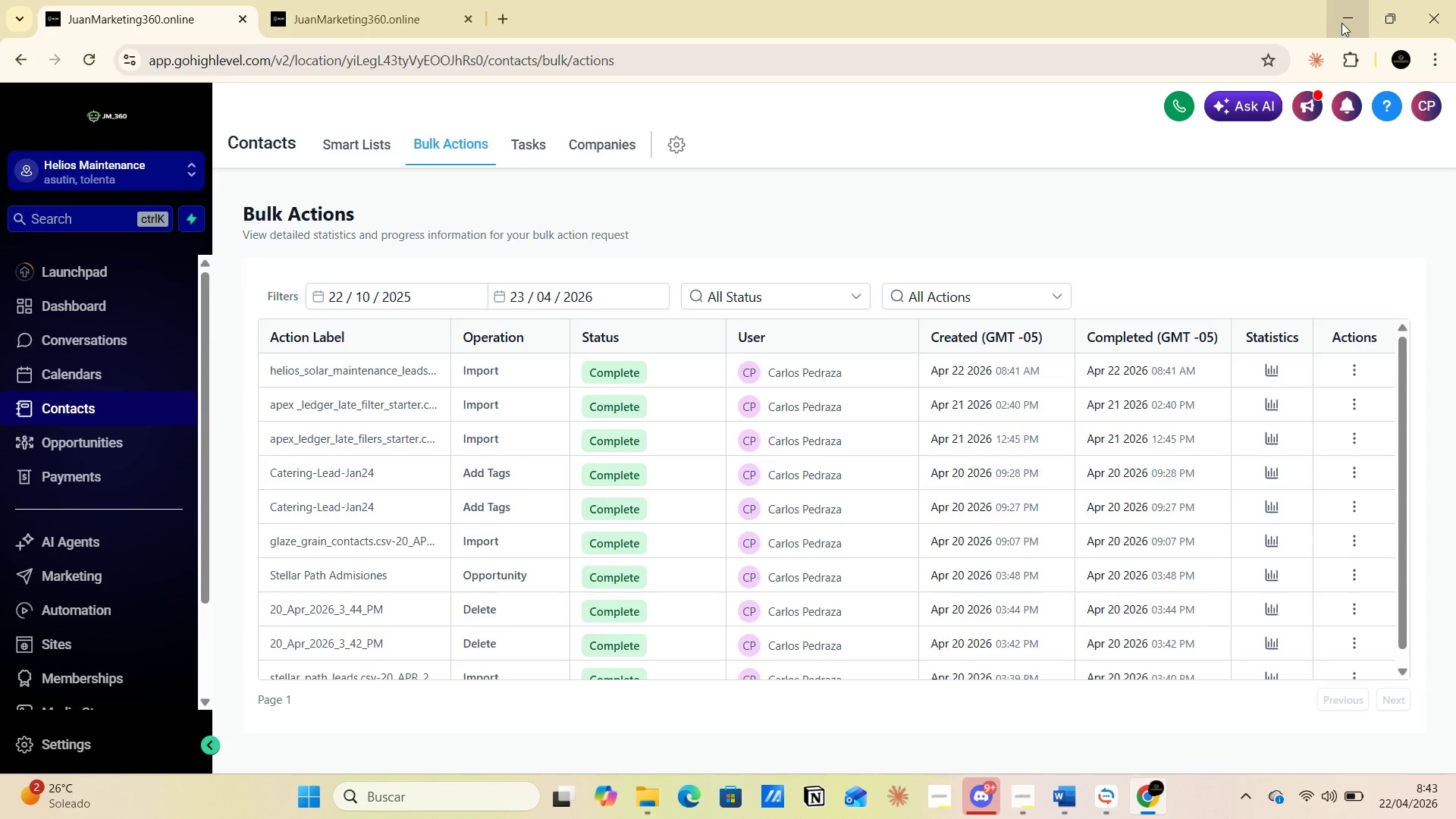 
left_click([1343, 23])
 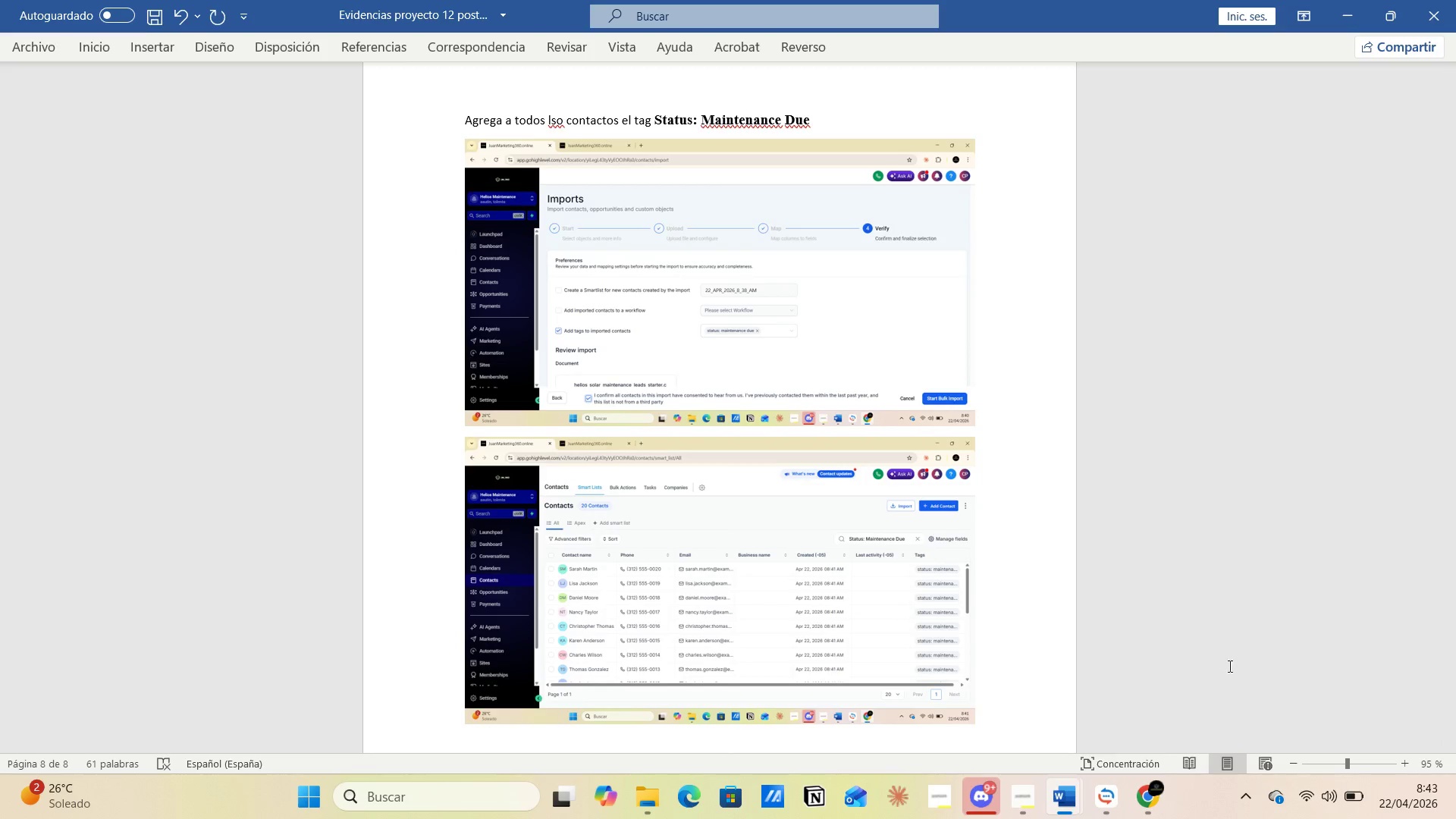 
left_click([1012, 539])
 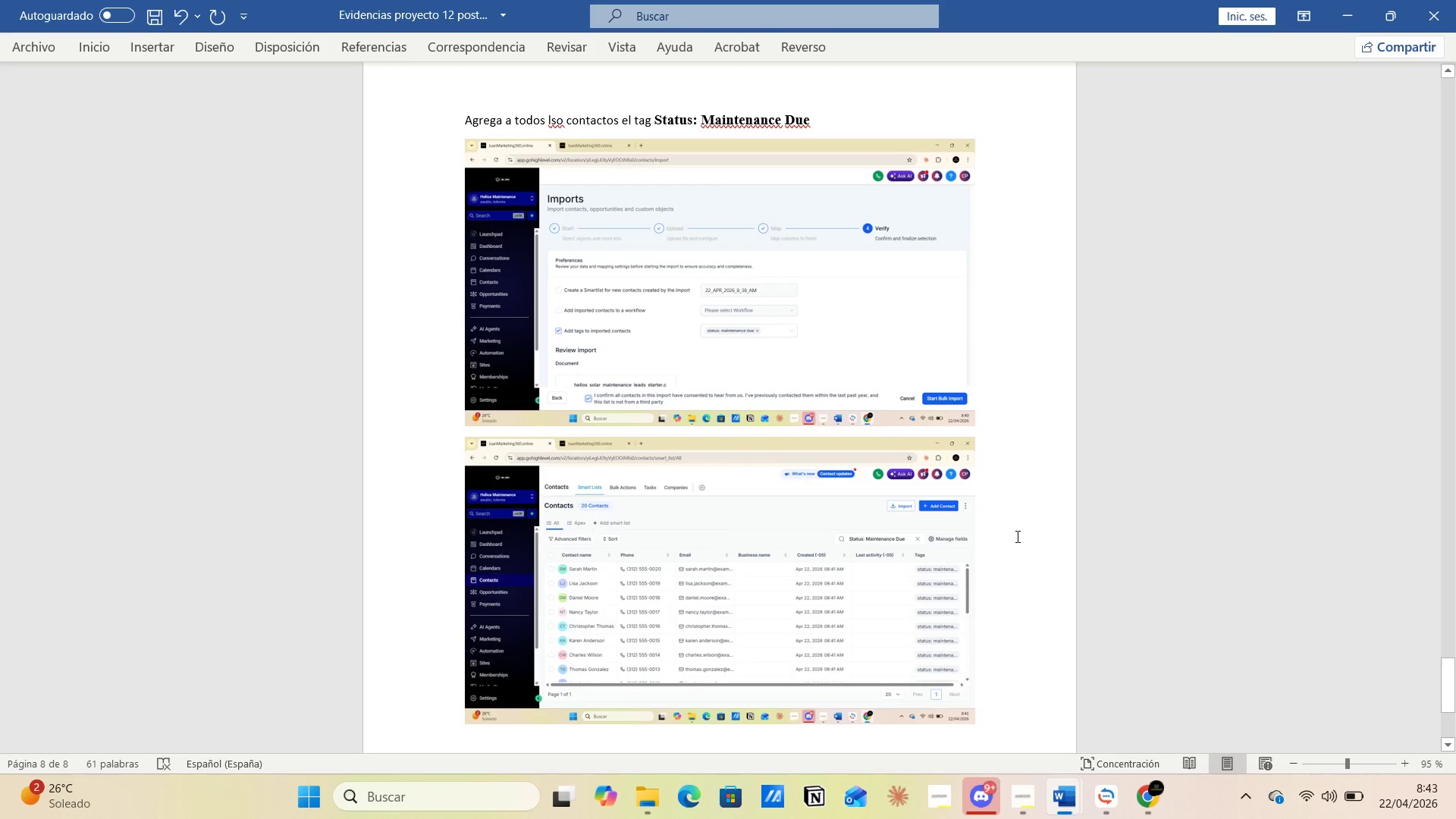 
key(Control+G)
 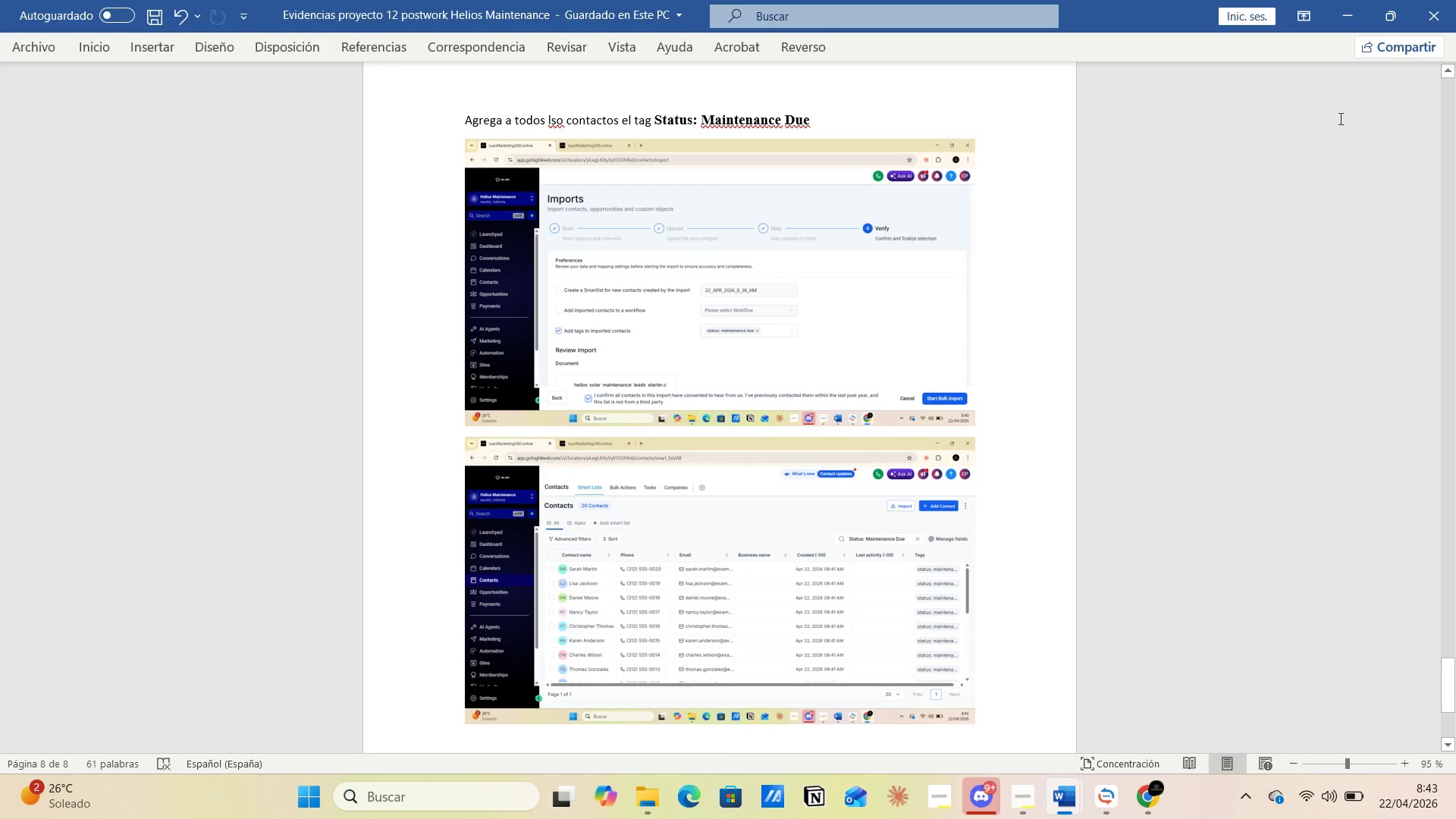 
left_click([1351, 17])